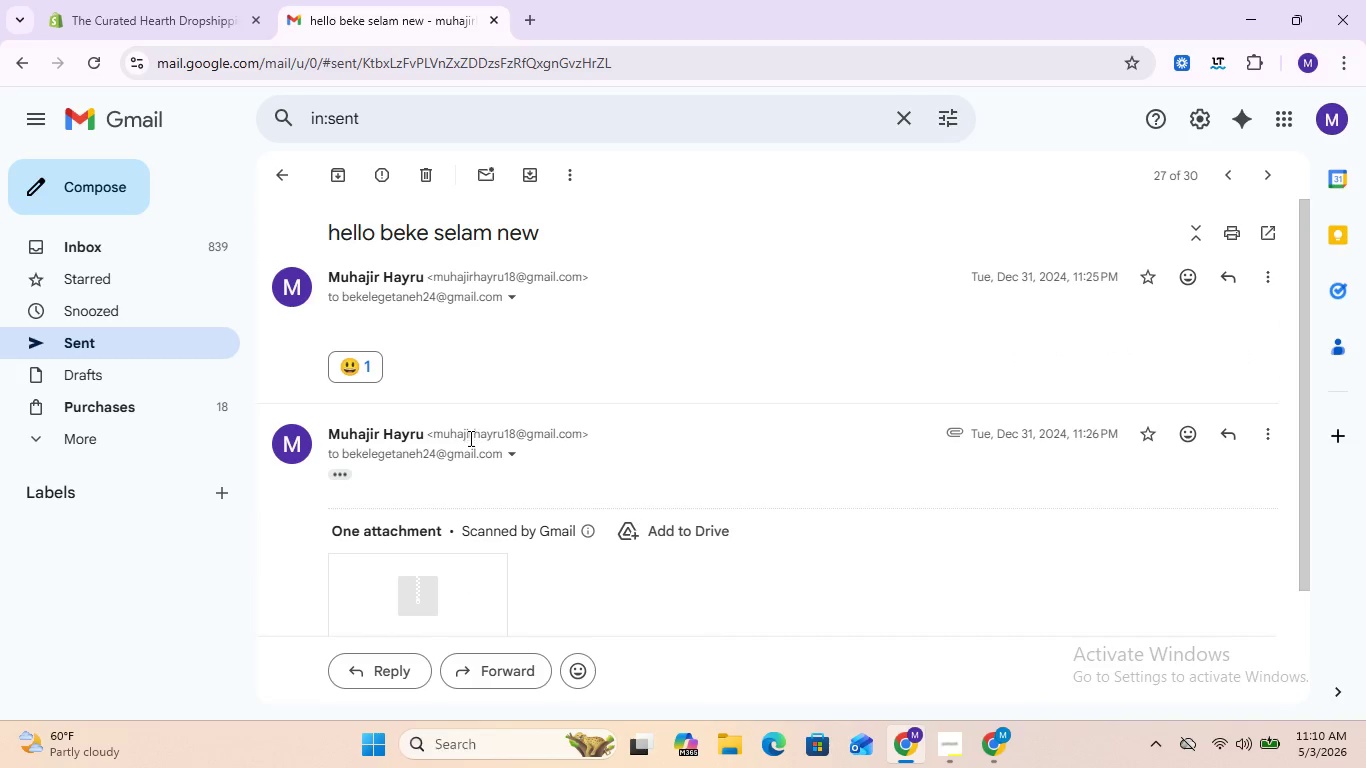 
left_click([469, 451])
 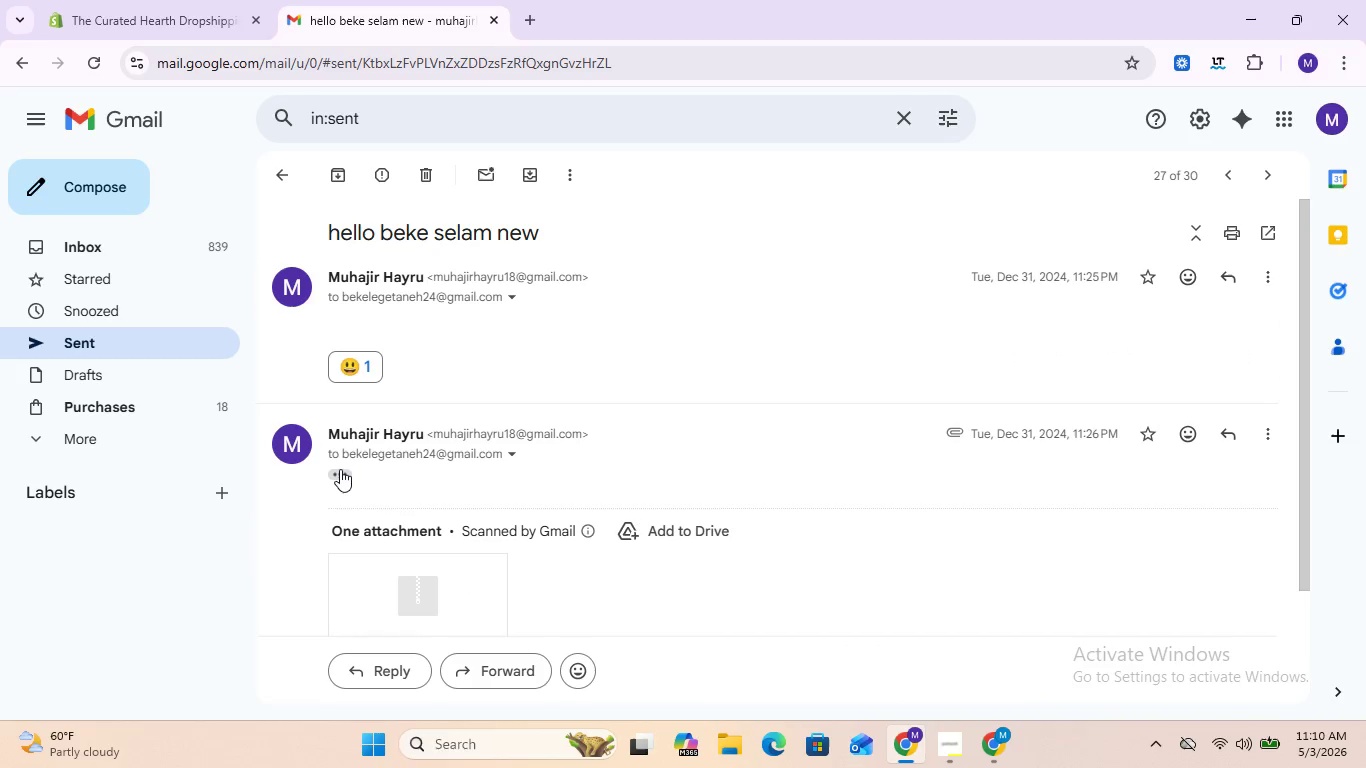 
left_click([340, 469])
 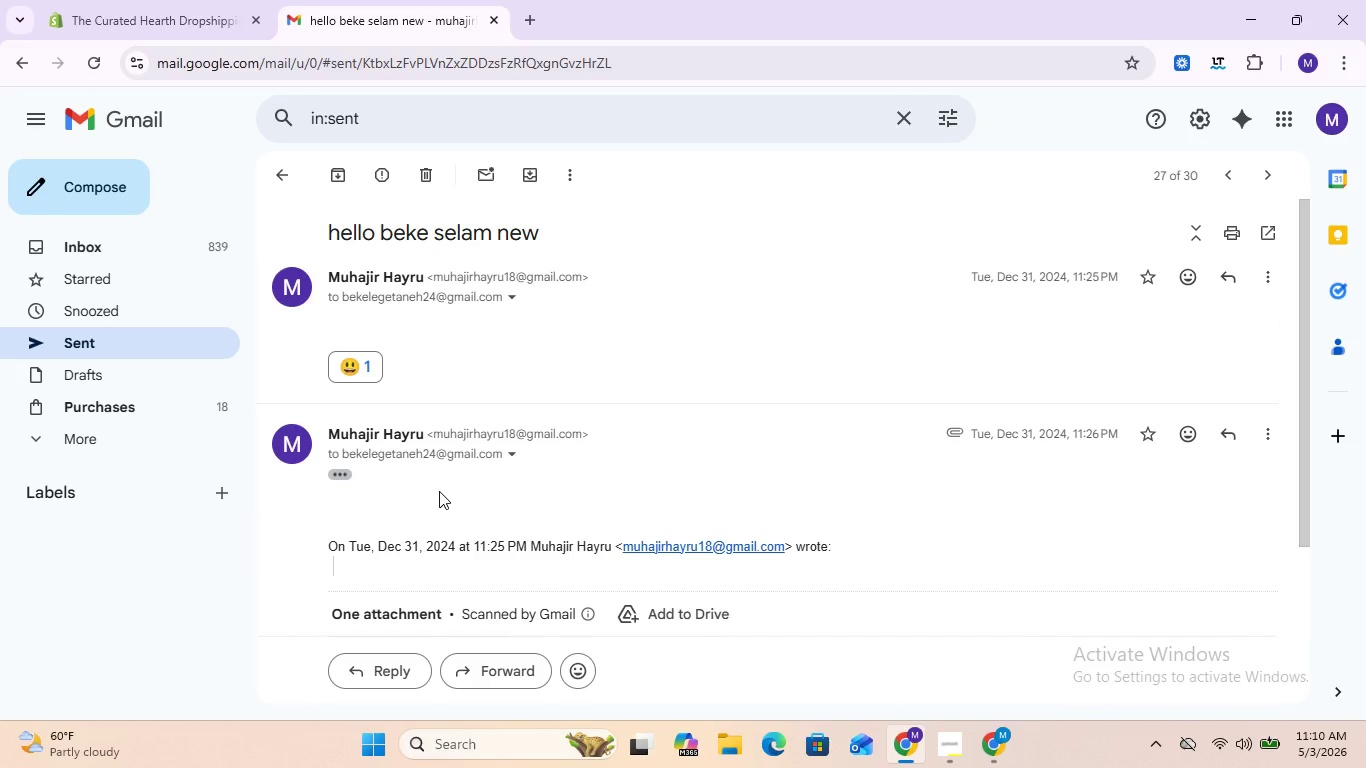 
scroll: coordinate [462, 438], scroll_direction: down, amount: 4.0
 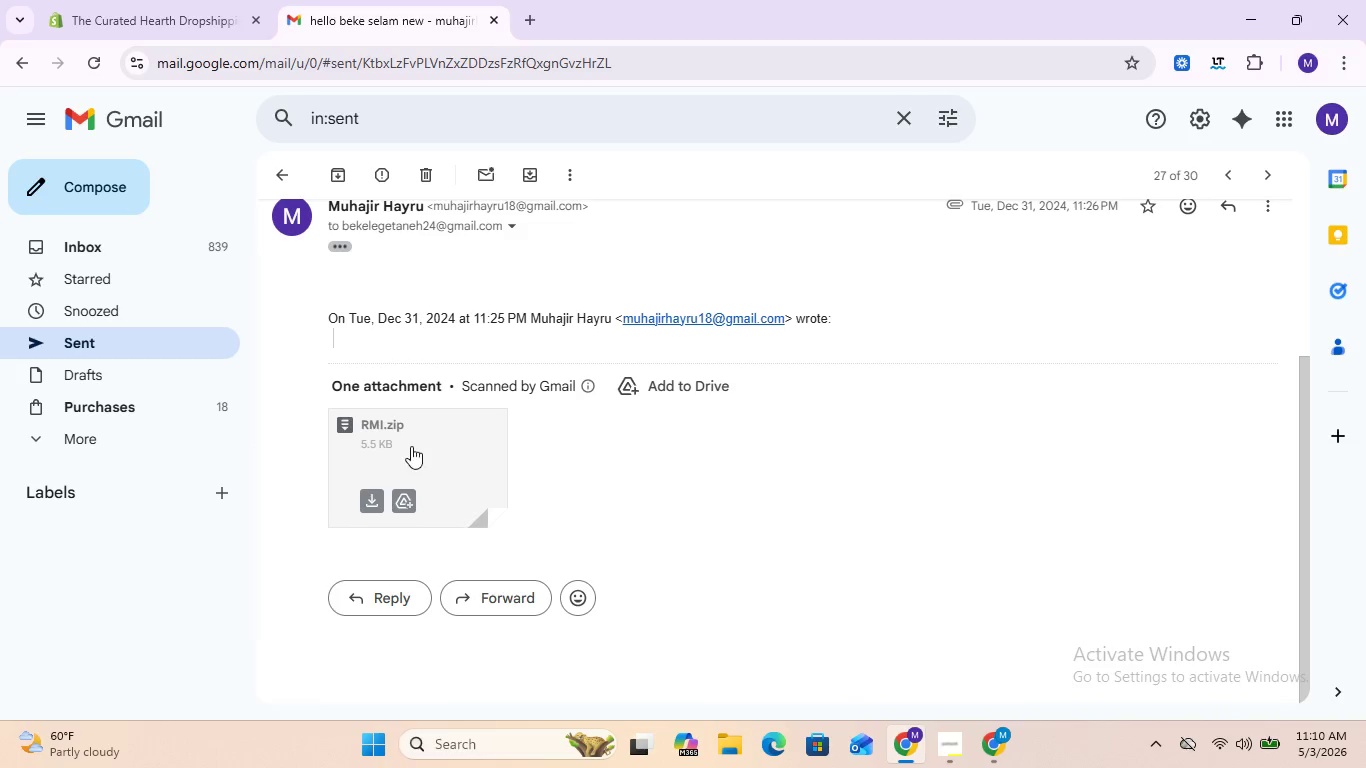 
scroll: coordinate [513, 487], scroll_direction: up, amount: 5.0
 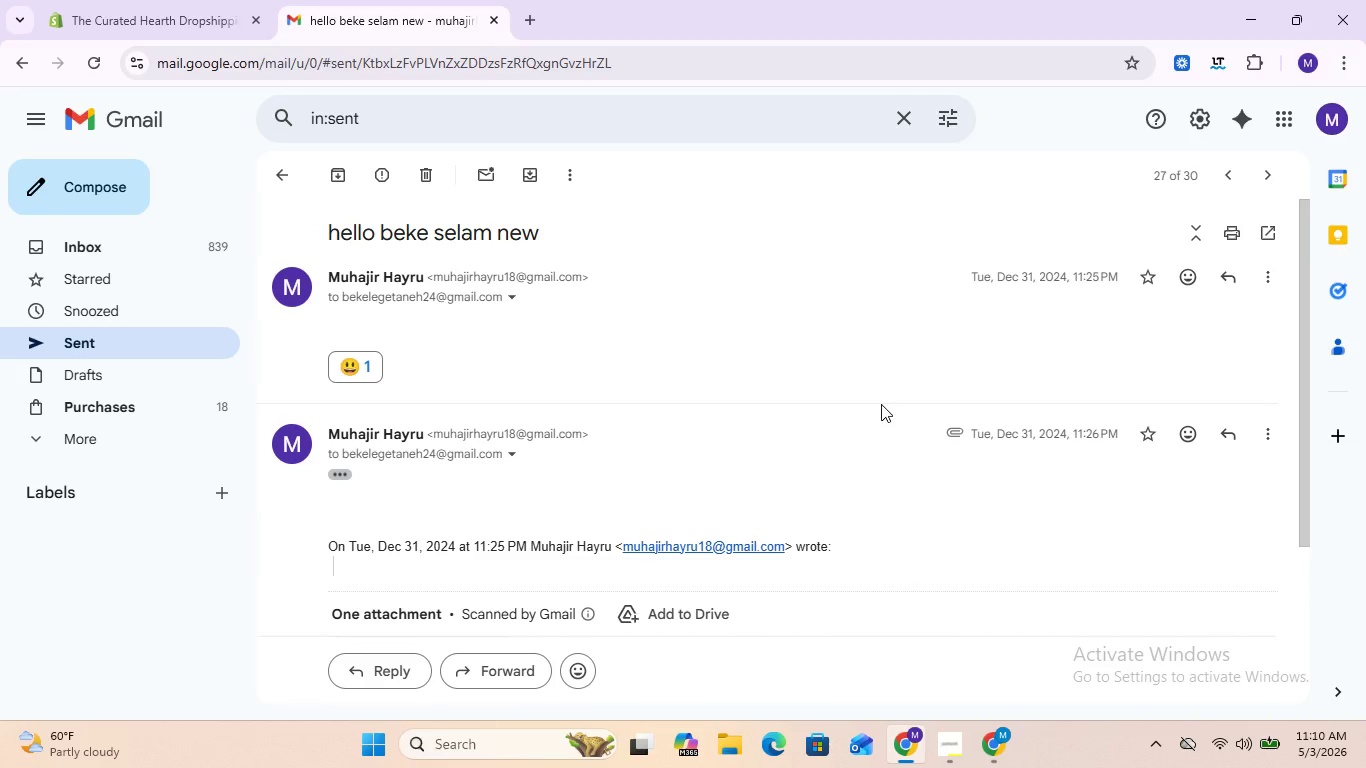 
wait(22.39)
 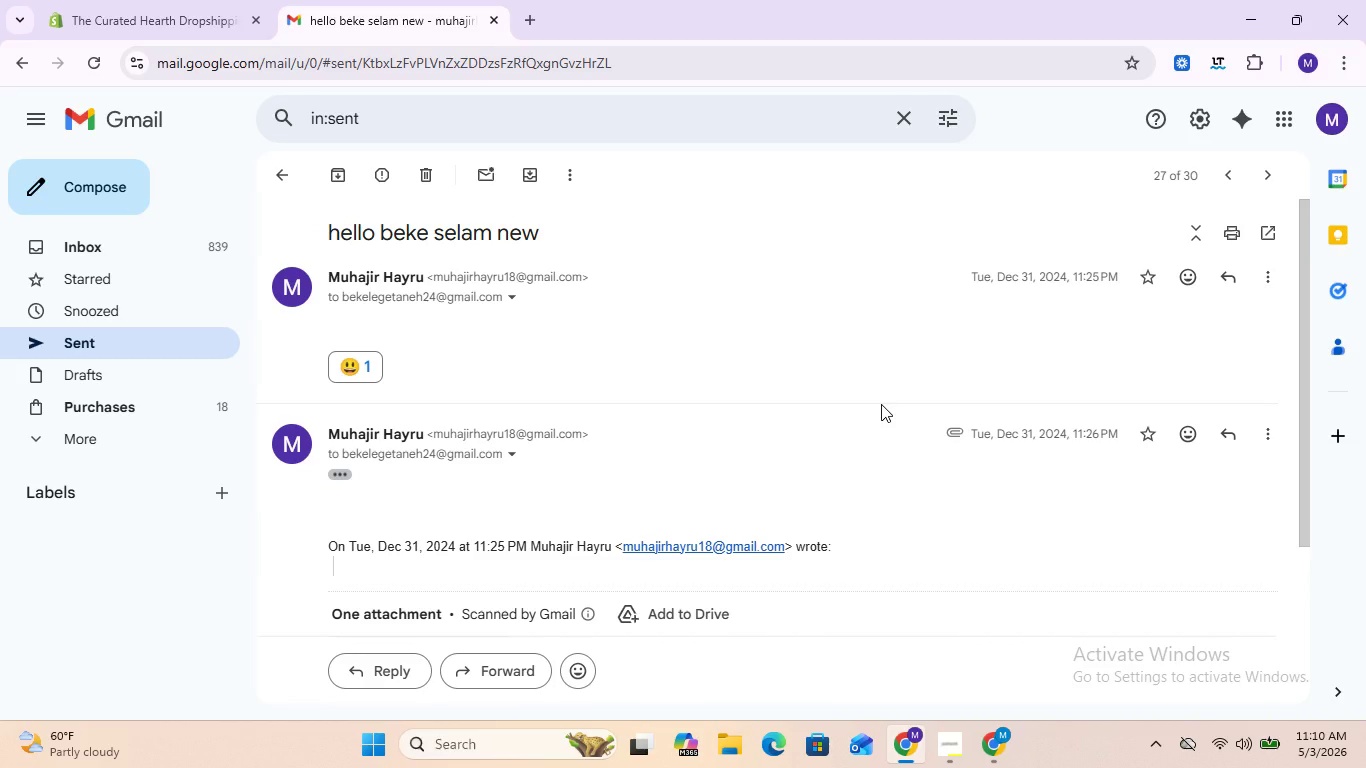 
left_click([1341, 0])
 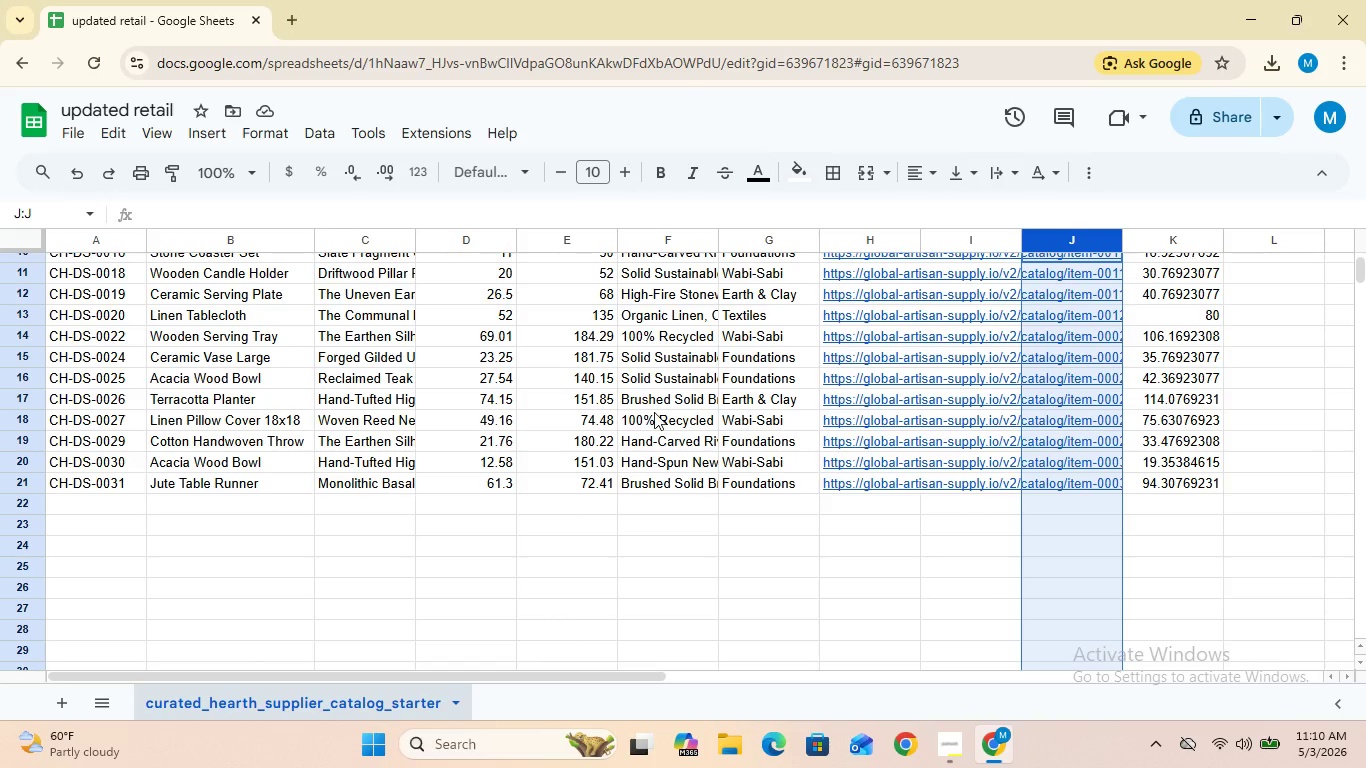 
wait(6.7)
 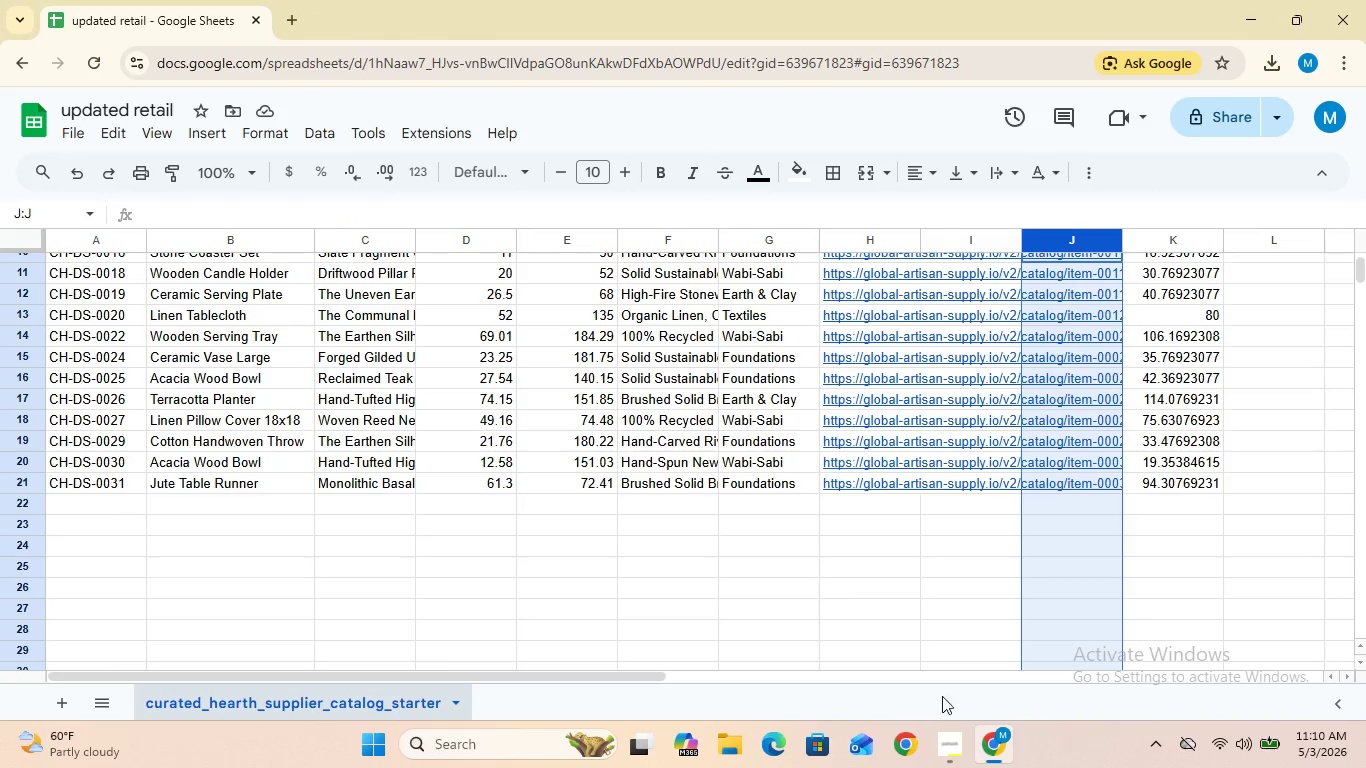 
left_click([1253, 8])
 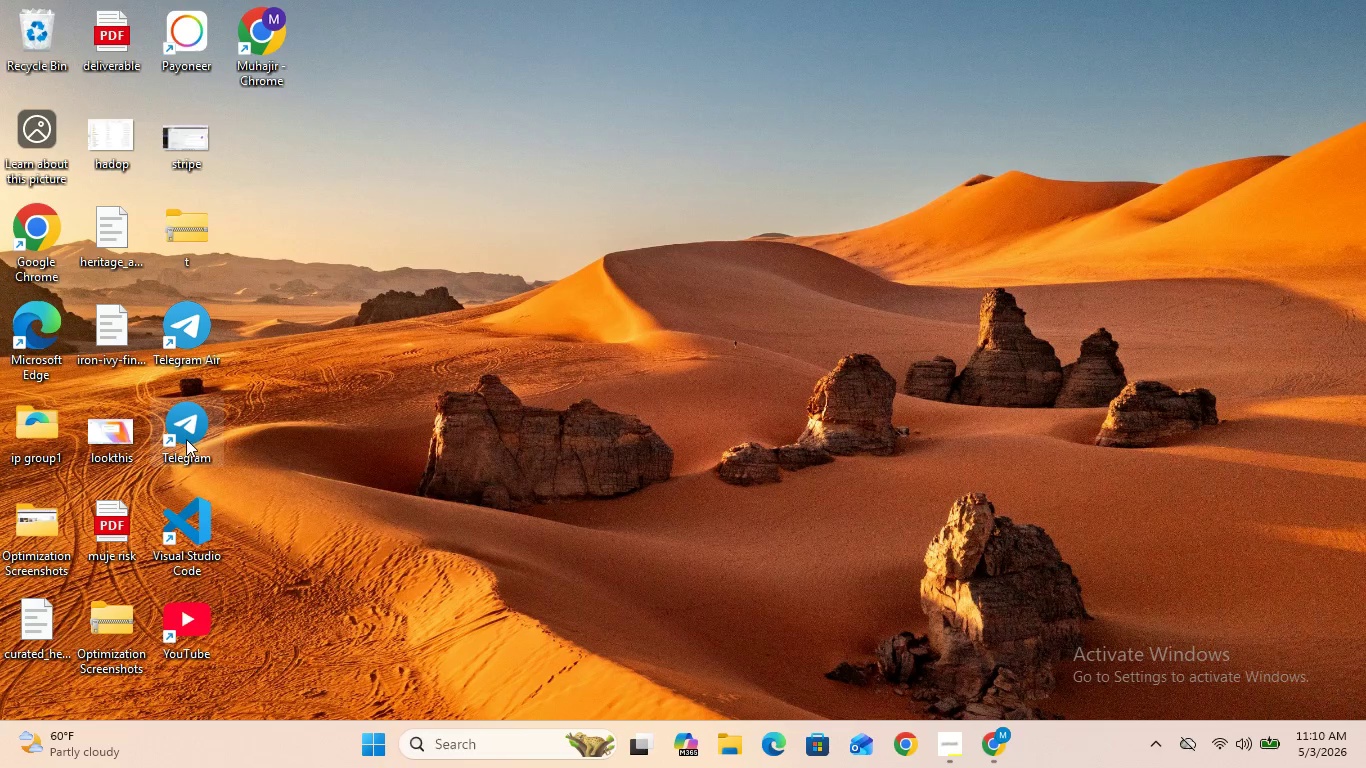 
right_click([185, 439])
 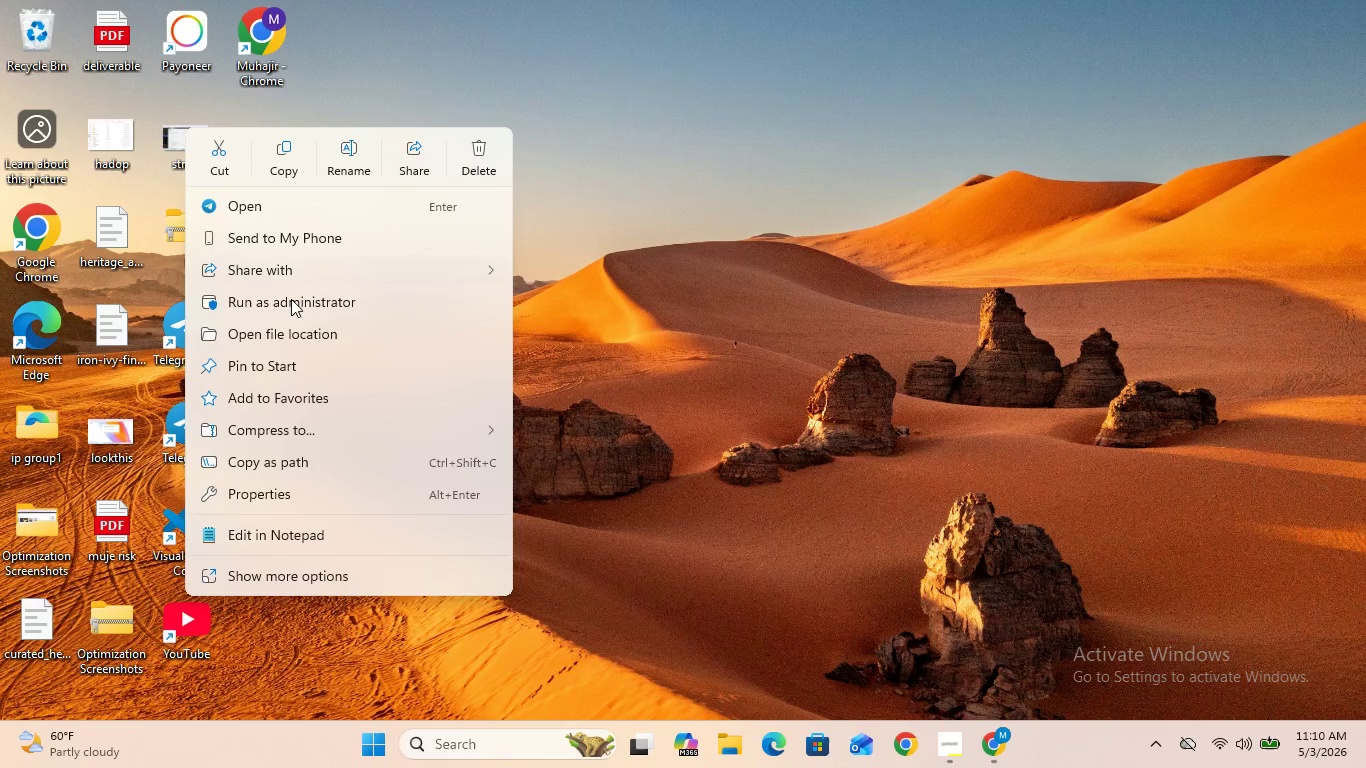 
left_click([295, 303])
 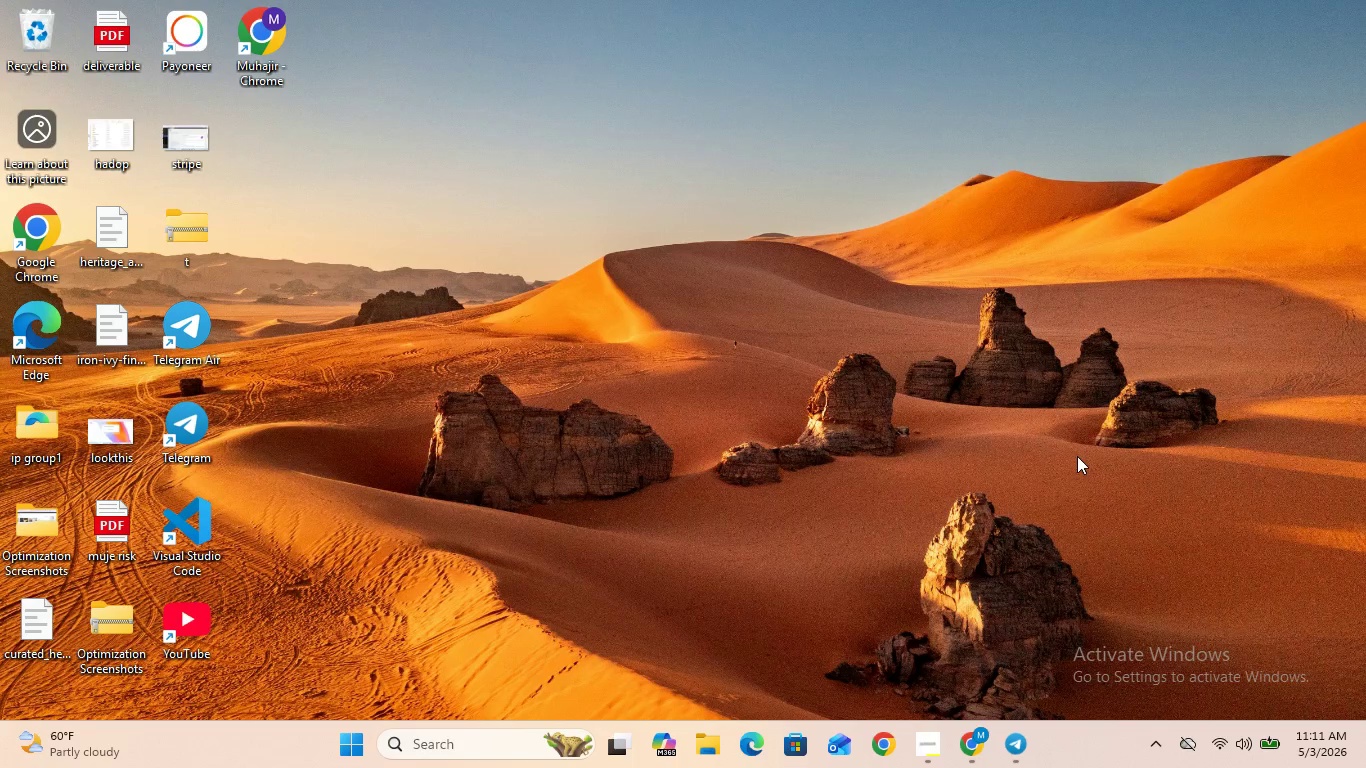 
wait(39.98)
 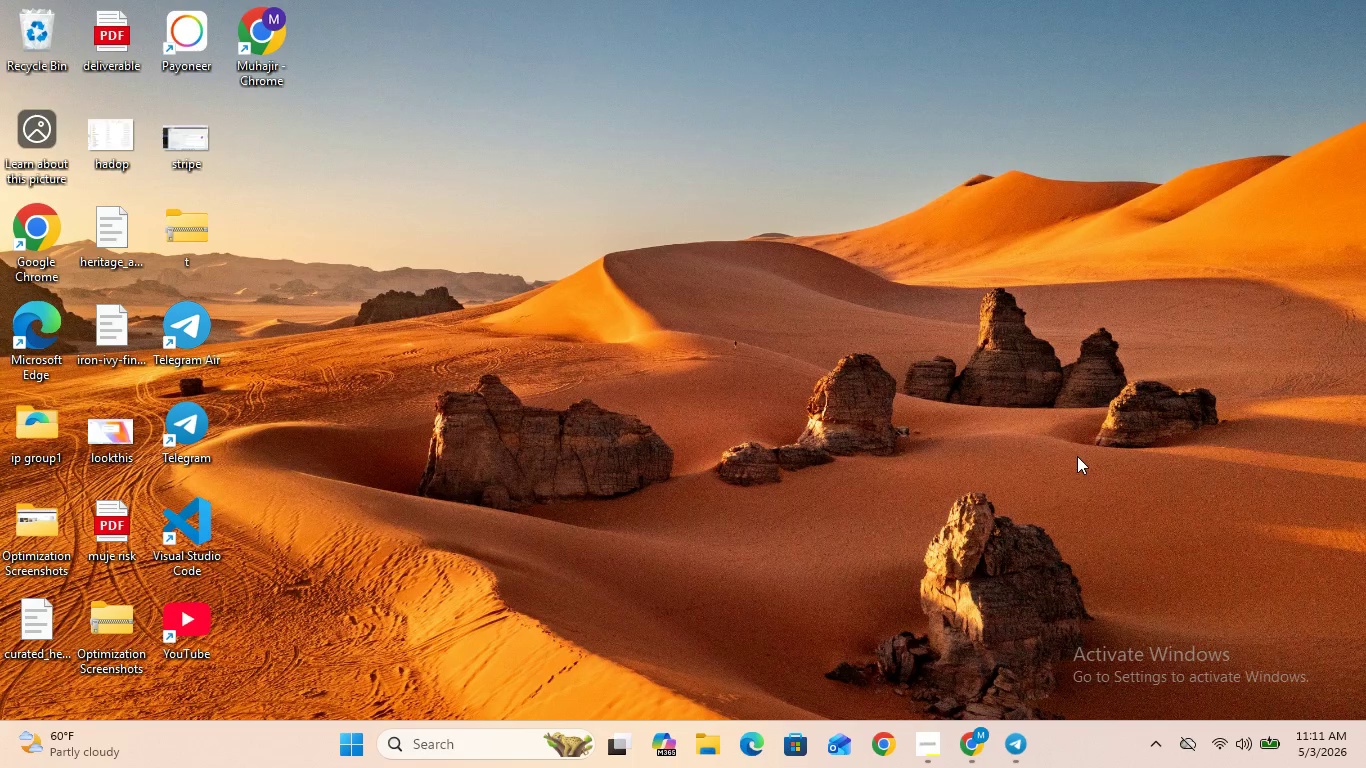 
left_click([882, 741])
 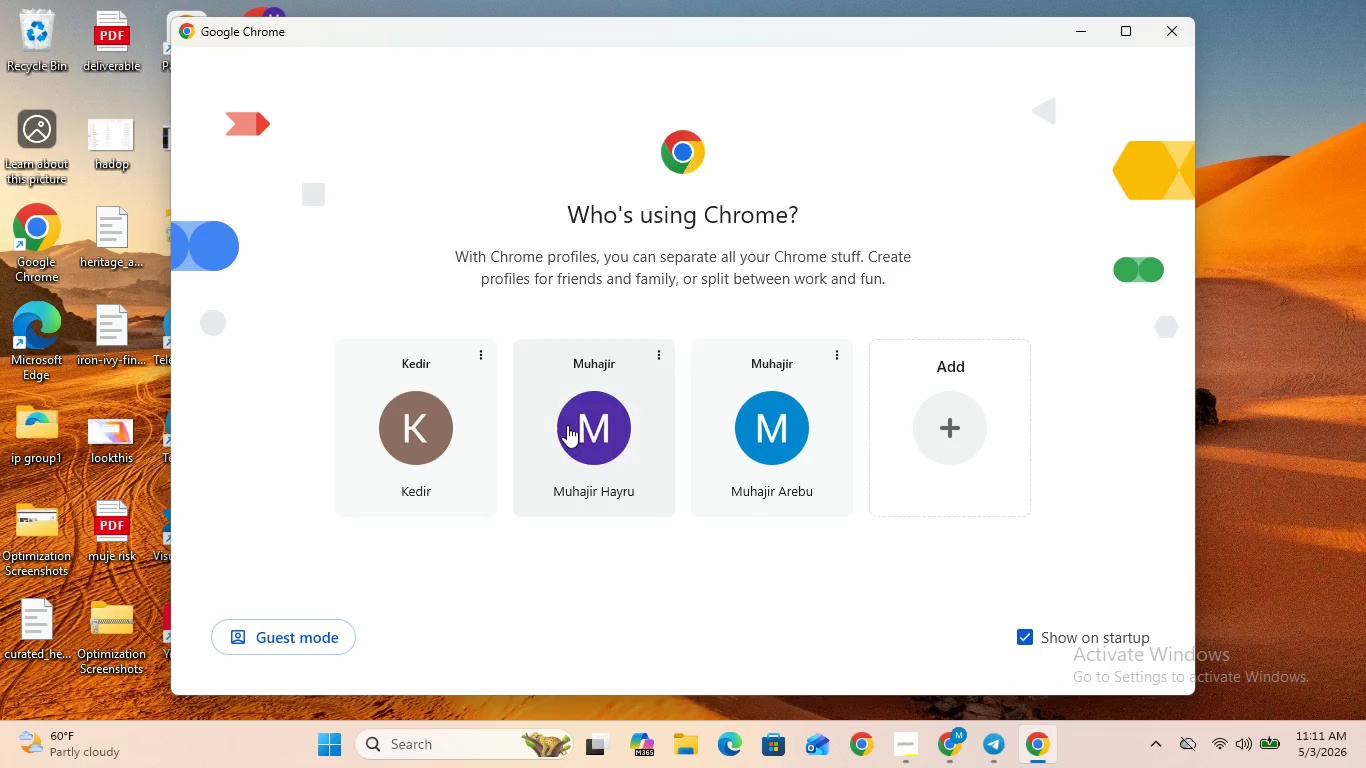 
double_click([563, 422])
 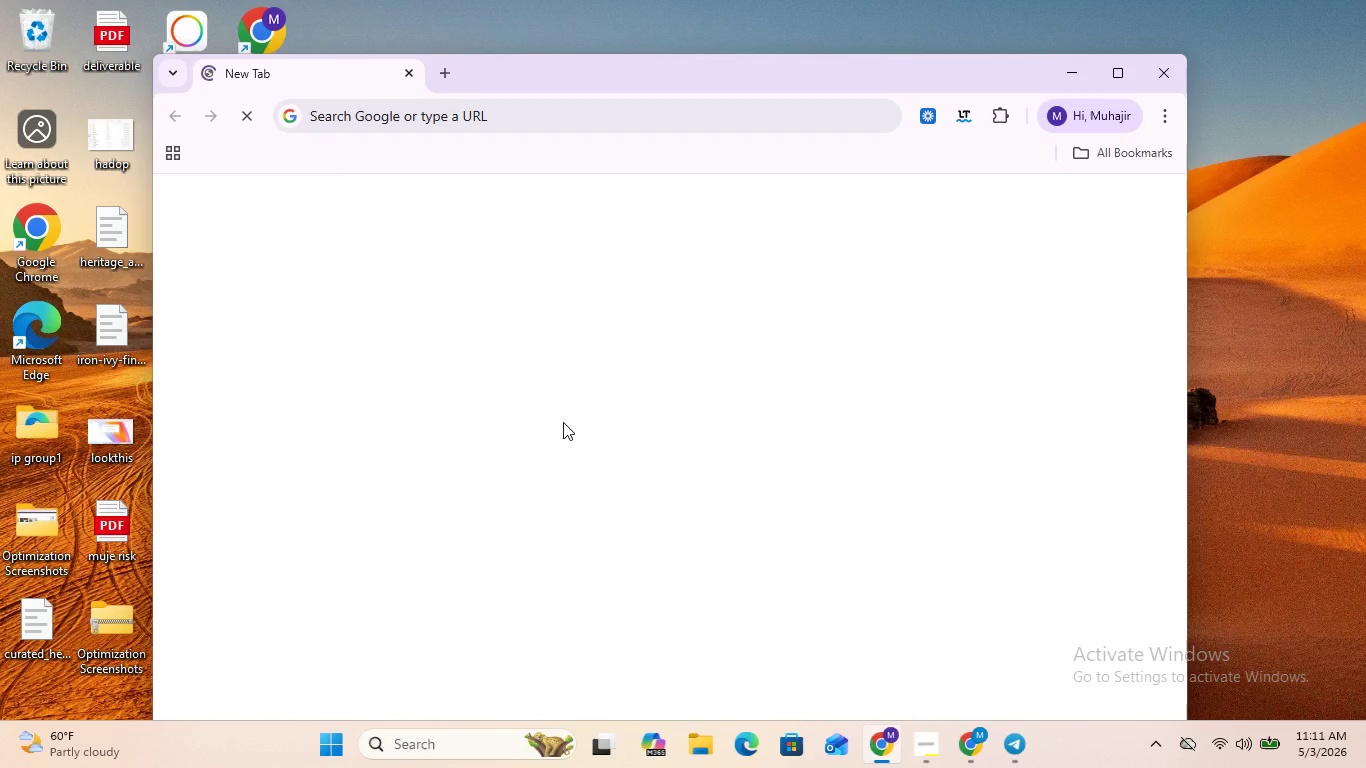 
mouse_move([405, 383])
 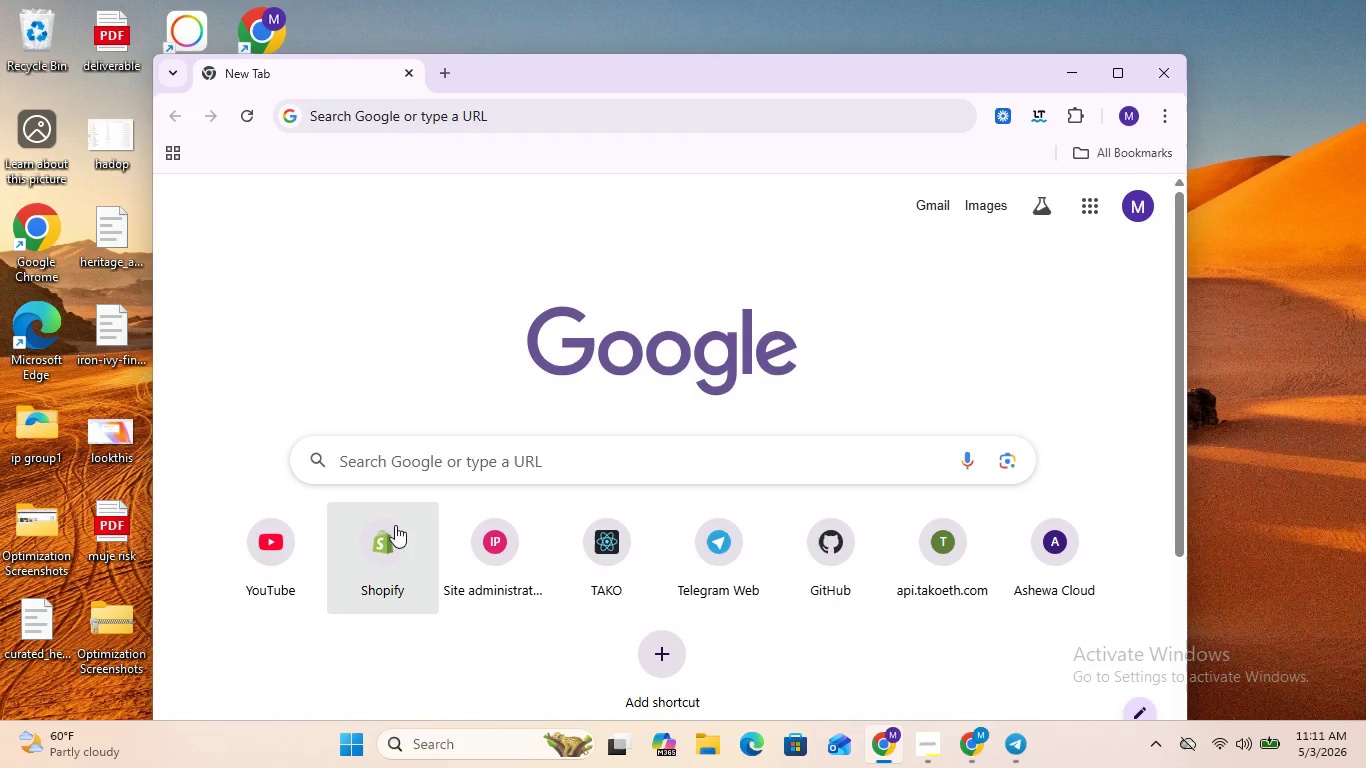 
double_click([369, 562])
 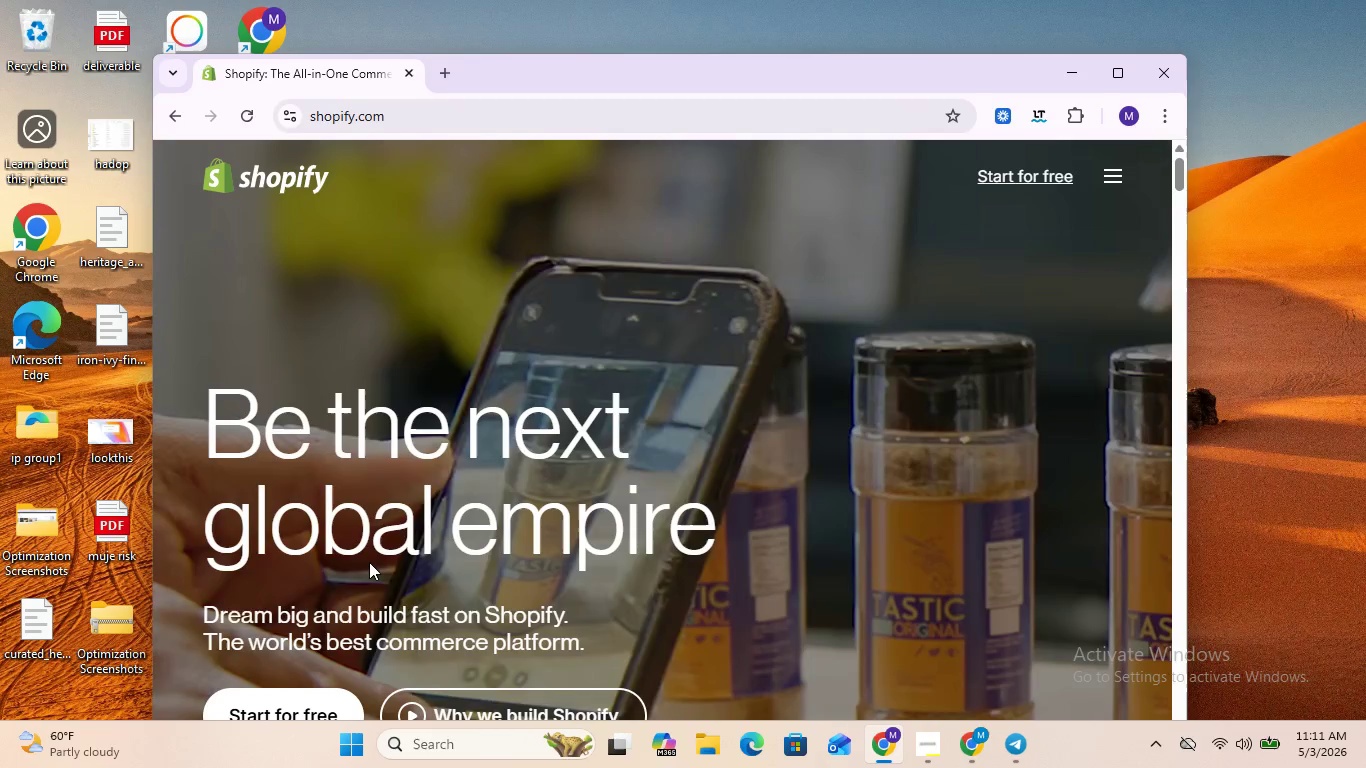 
wait(23.25)
 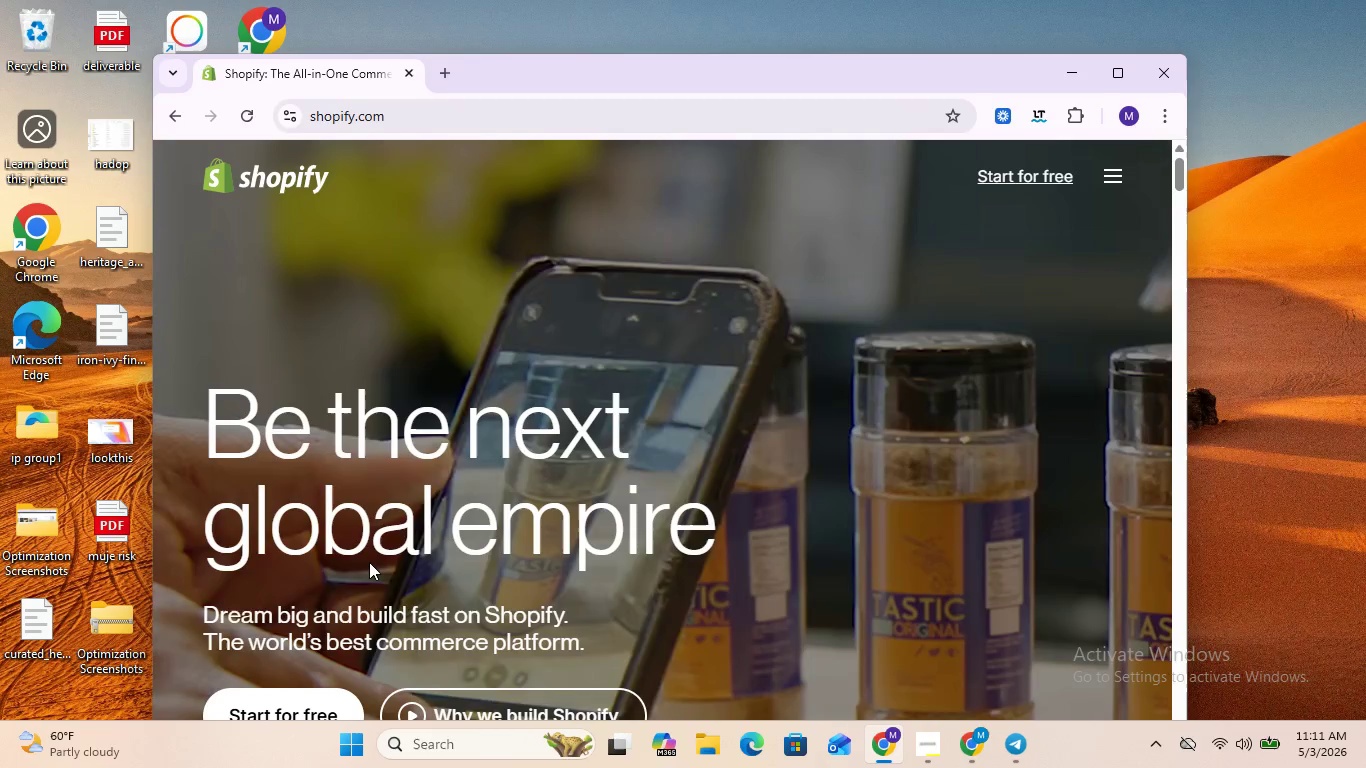 
left_click([1113, 71])
 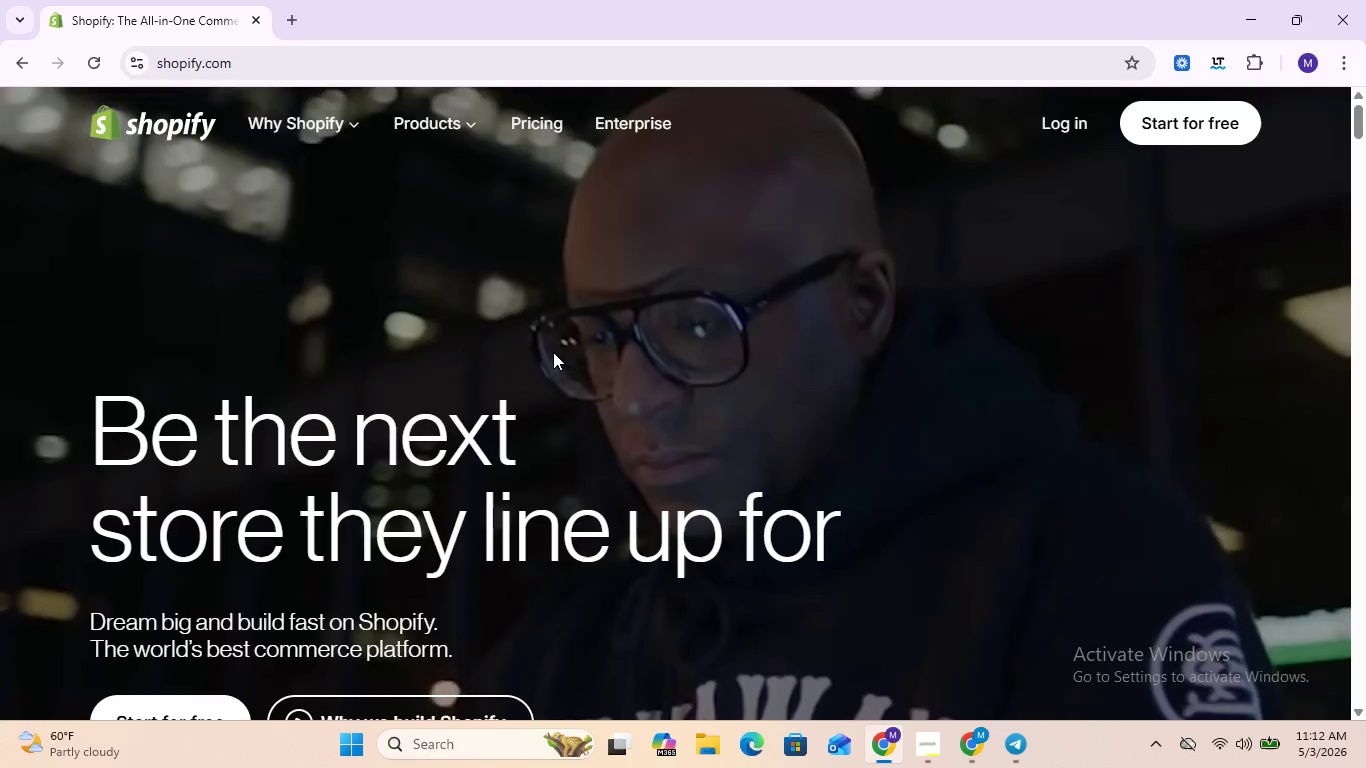 
scroll: coordinate [635, 242], scroll_direction: down, amount: 1.0
 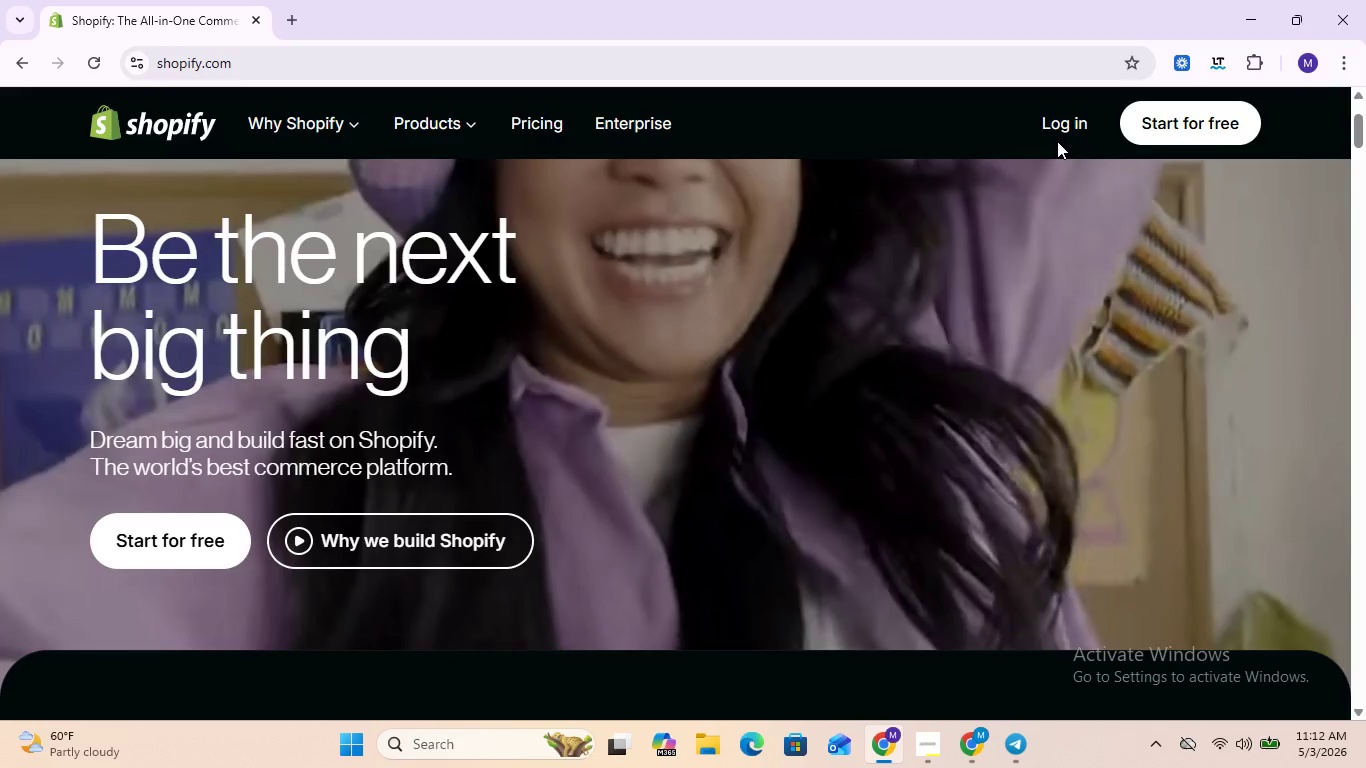 
left_click([1056, 113])
 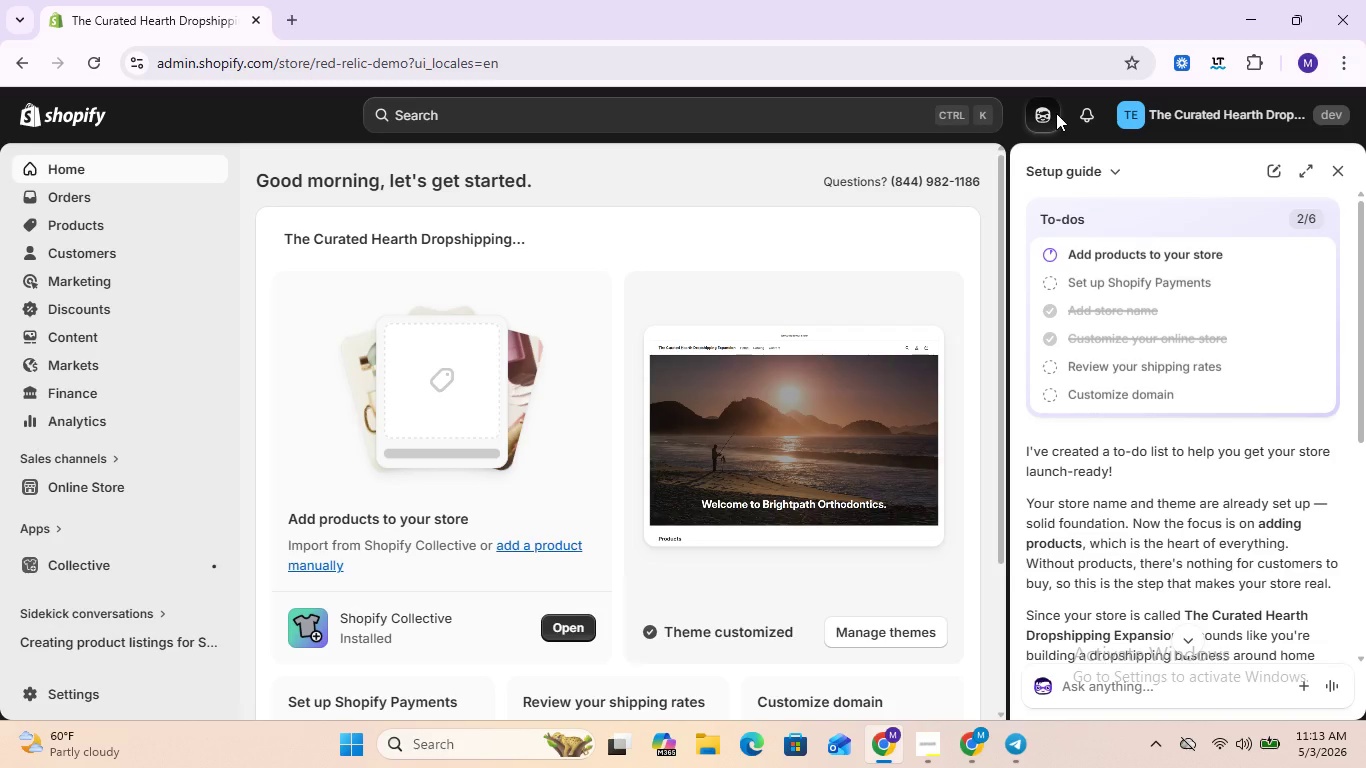 
wait(58.73)
 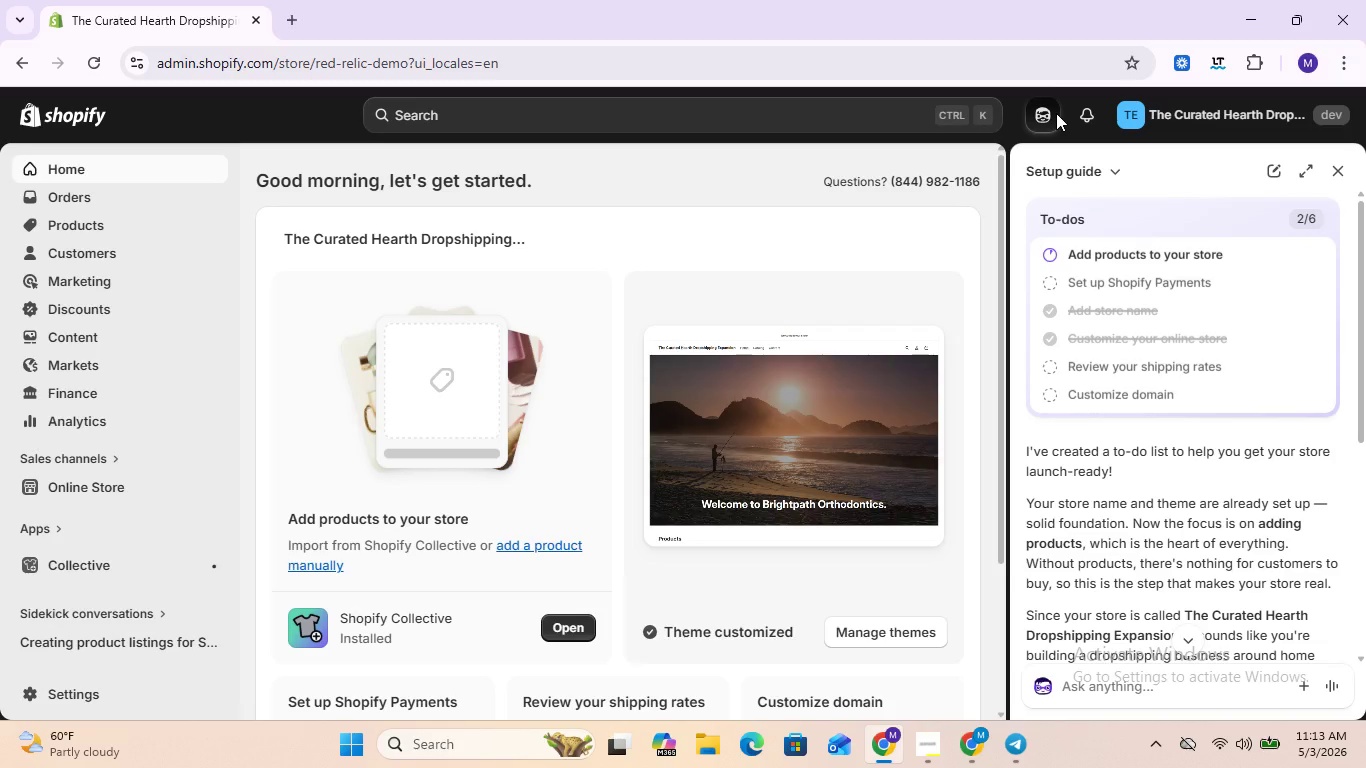 
left_click([68, 221])
 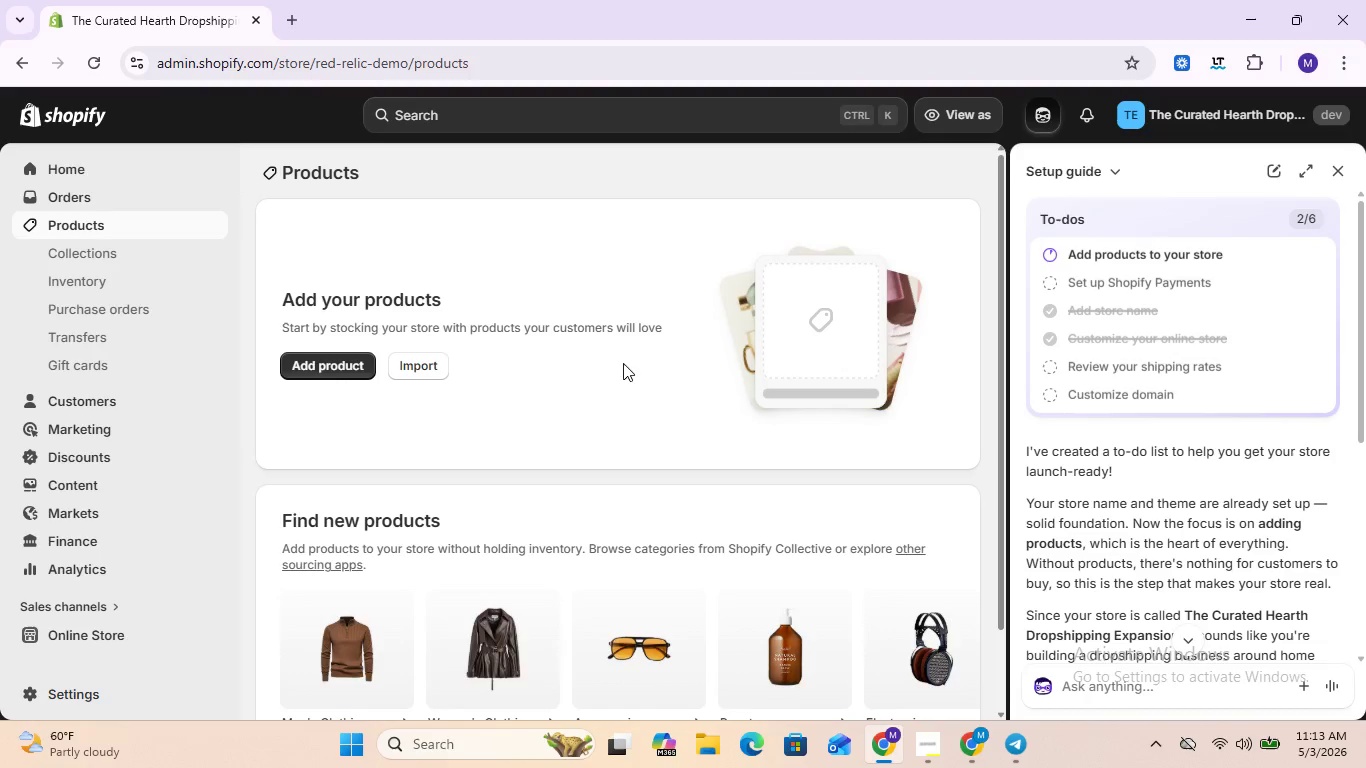 
wait(7.05)
 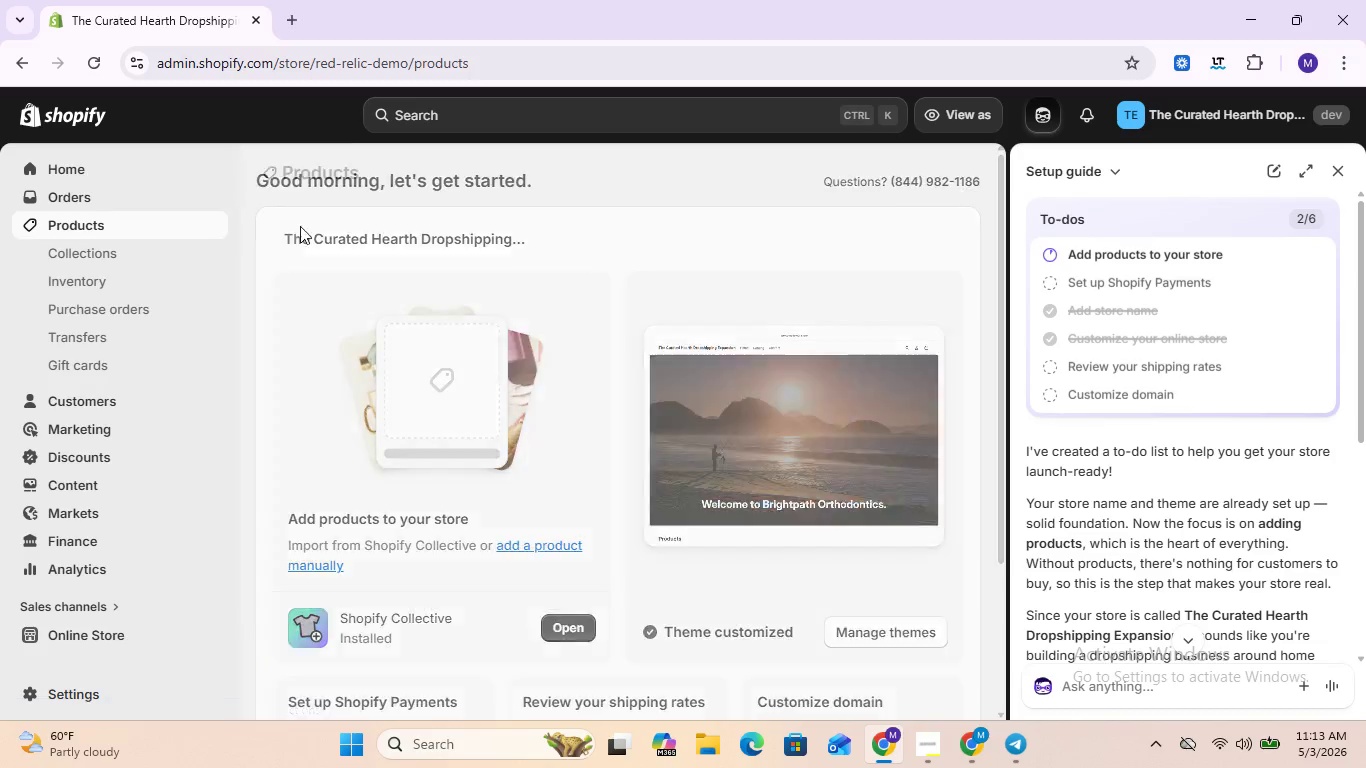 
left_click([415, 366])
 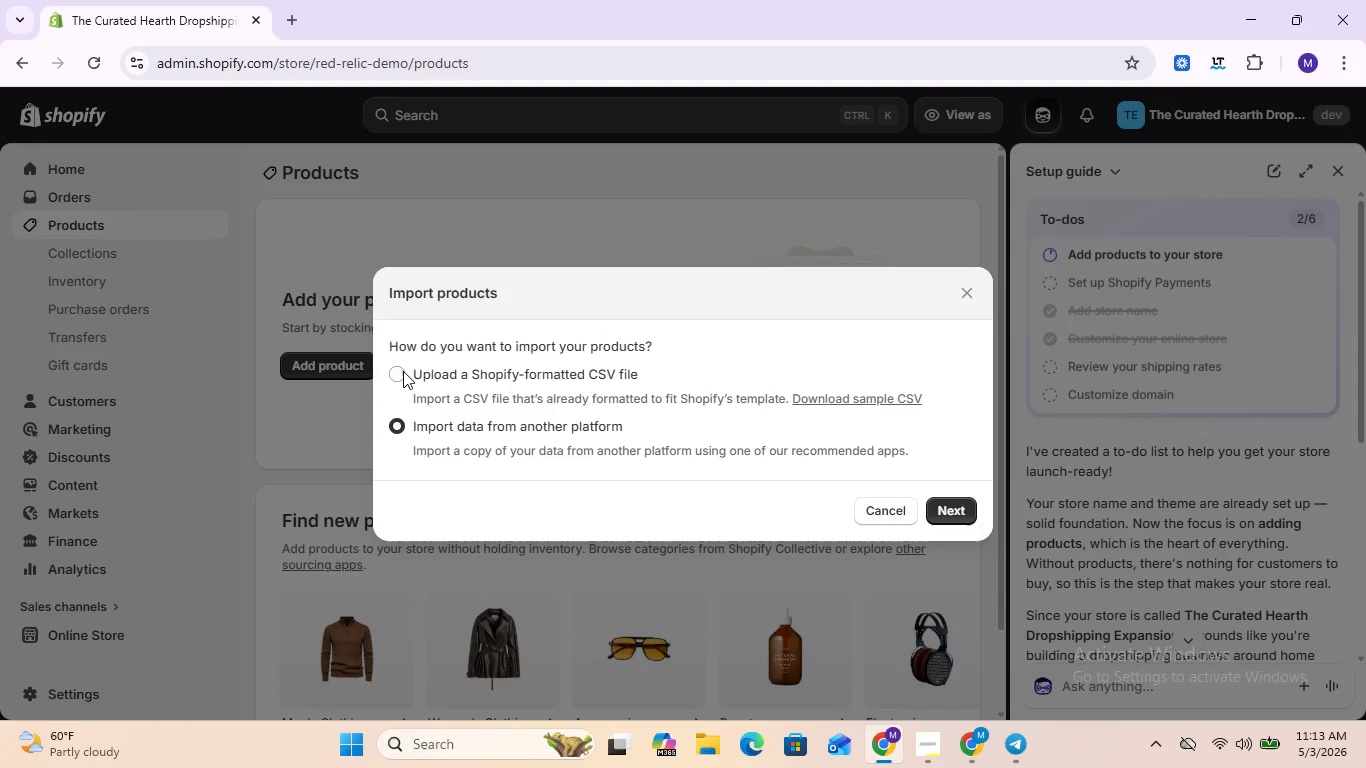 
left_click([399, 371])
 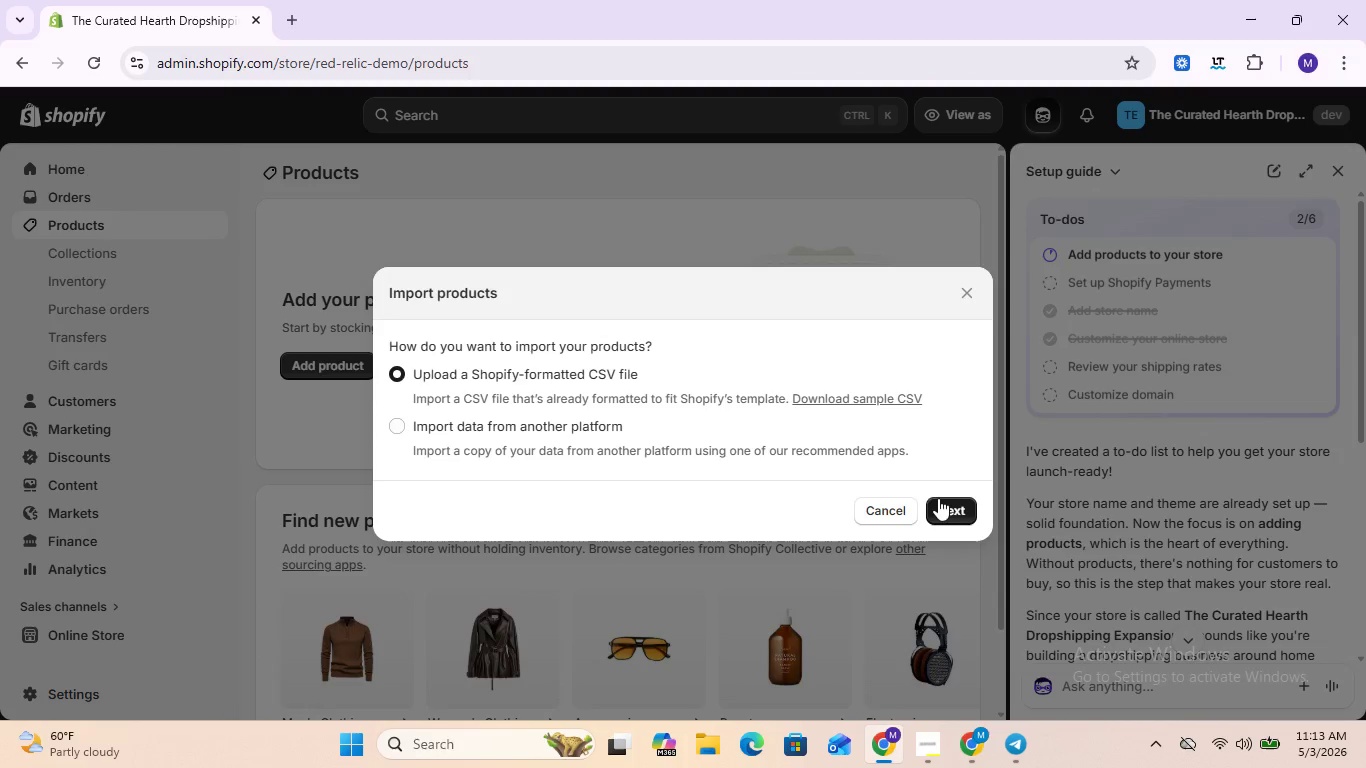 
left_click([942, 503])
 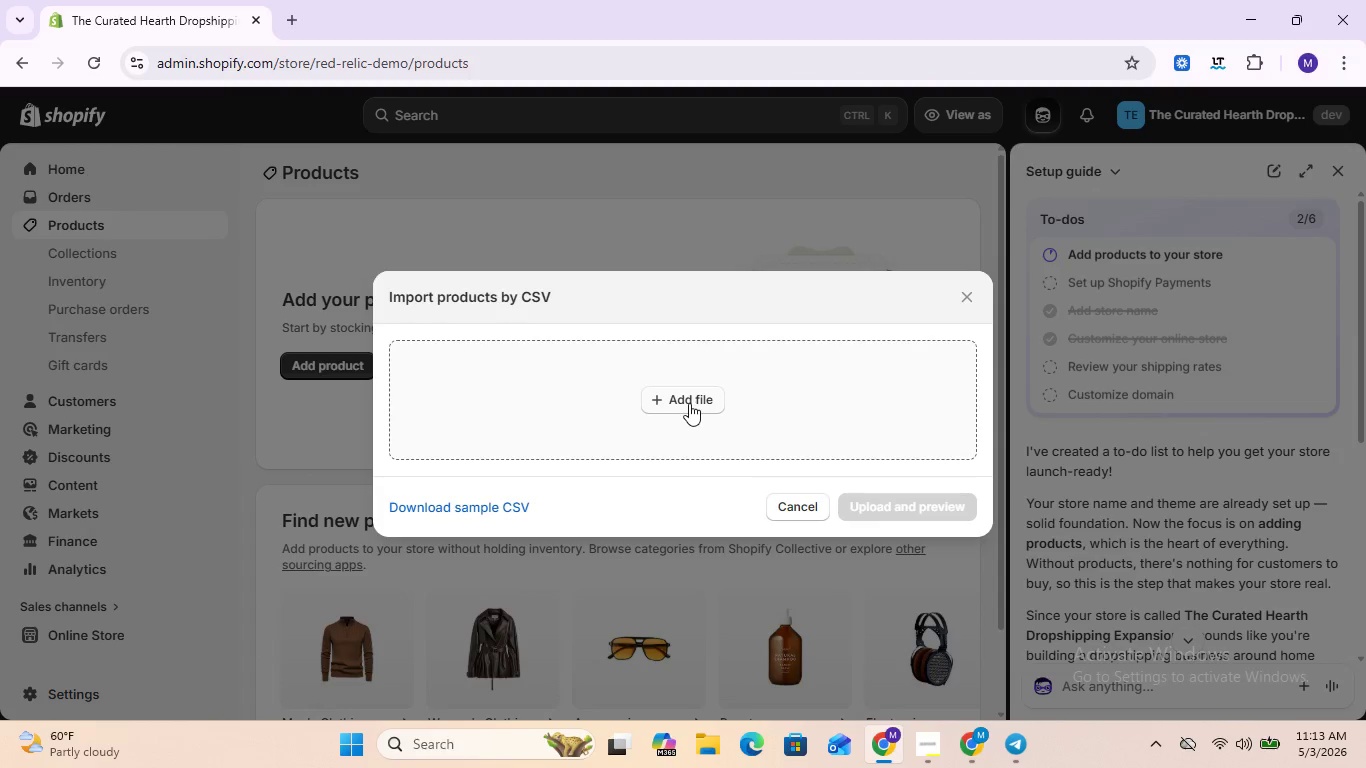 
left_click([689, 403])
 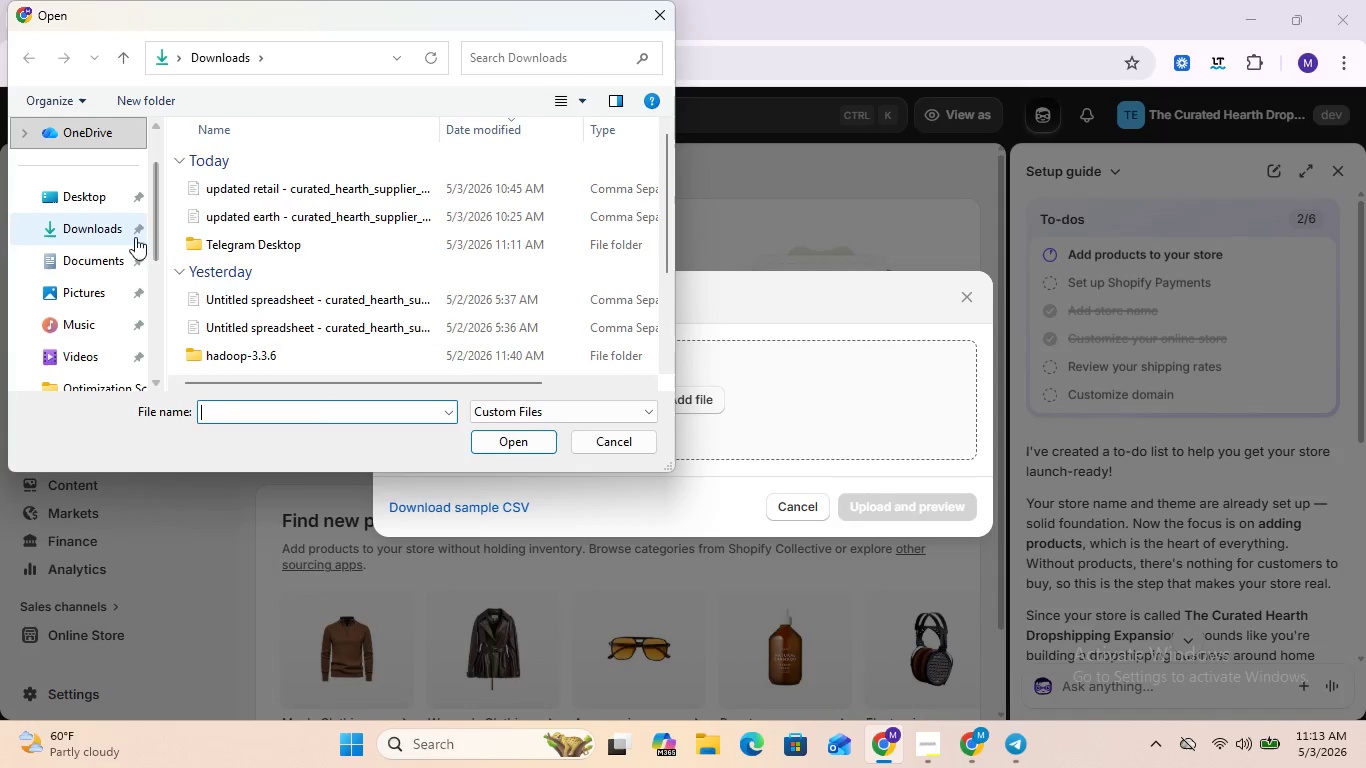 
left_click([100, 229])
 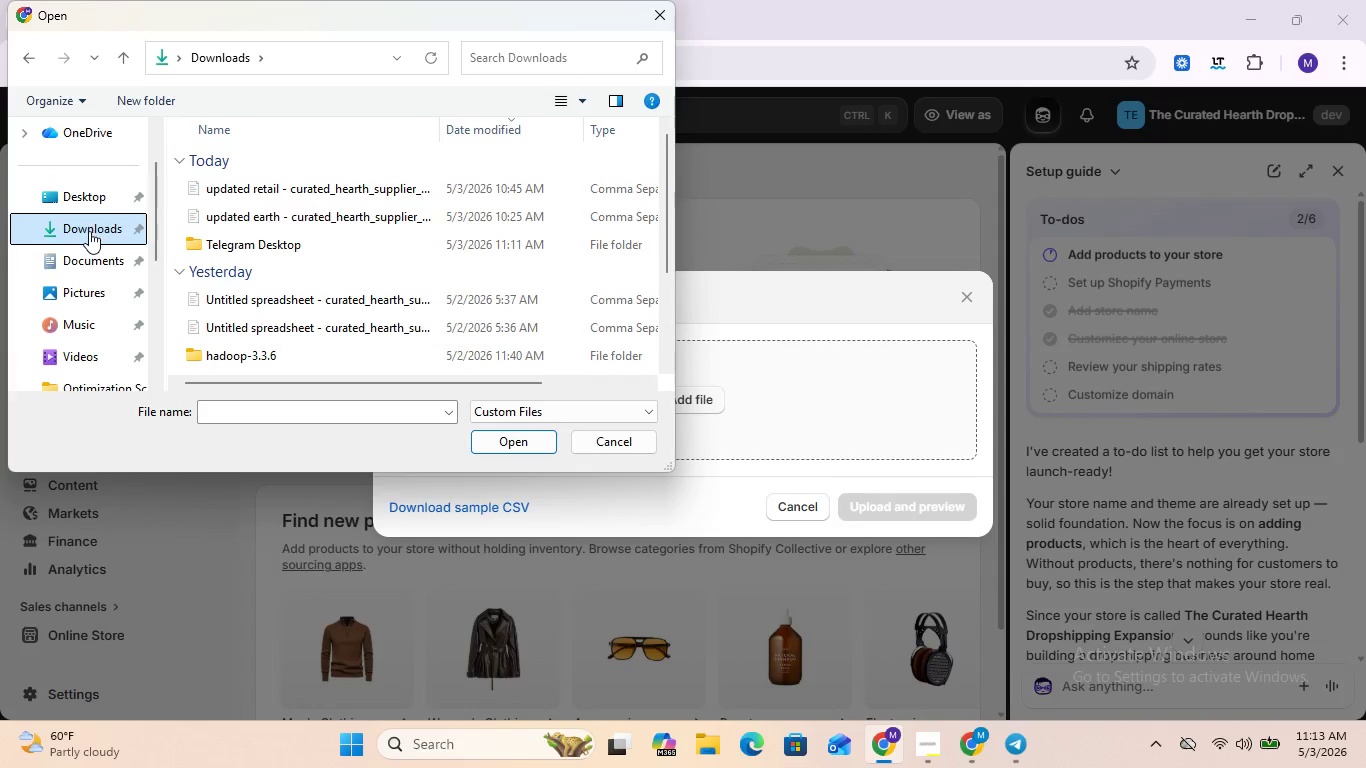 
double_click([89, 231])
 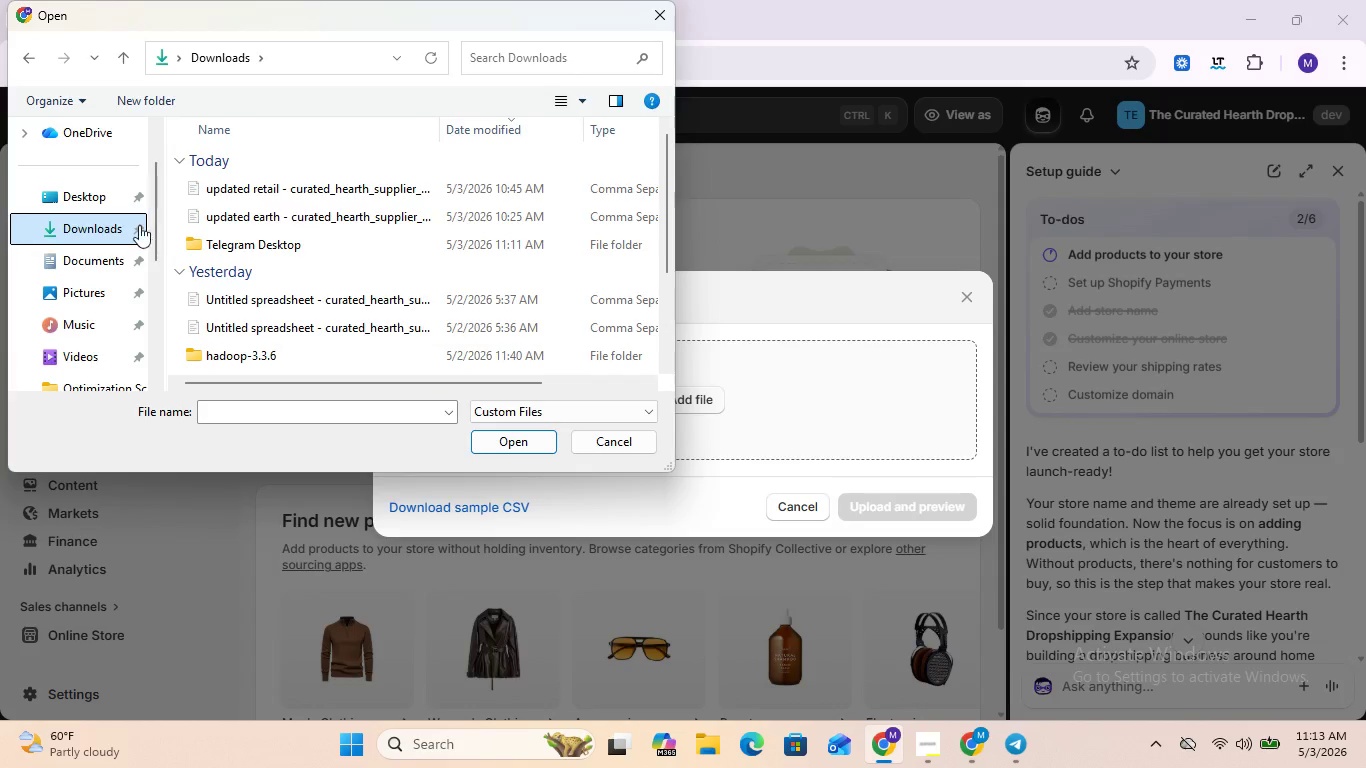 
double_click([196, 244])
 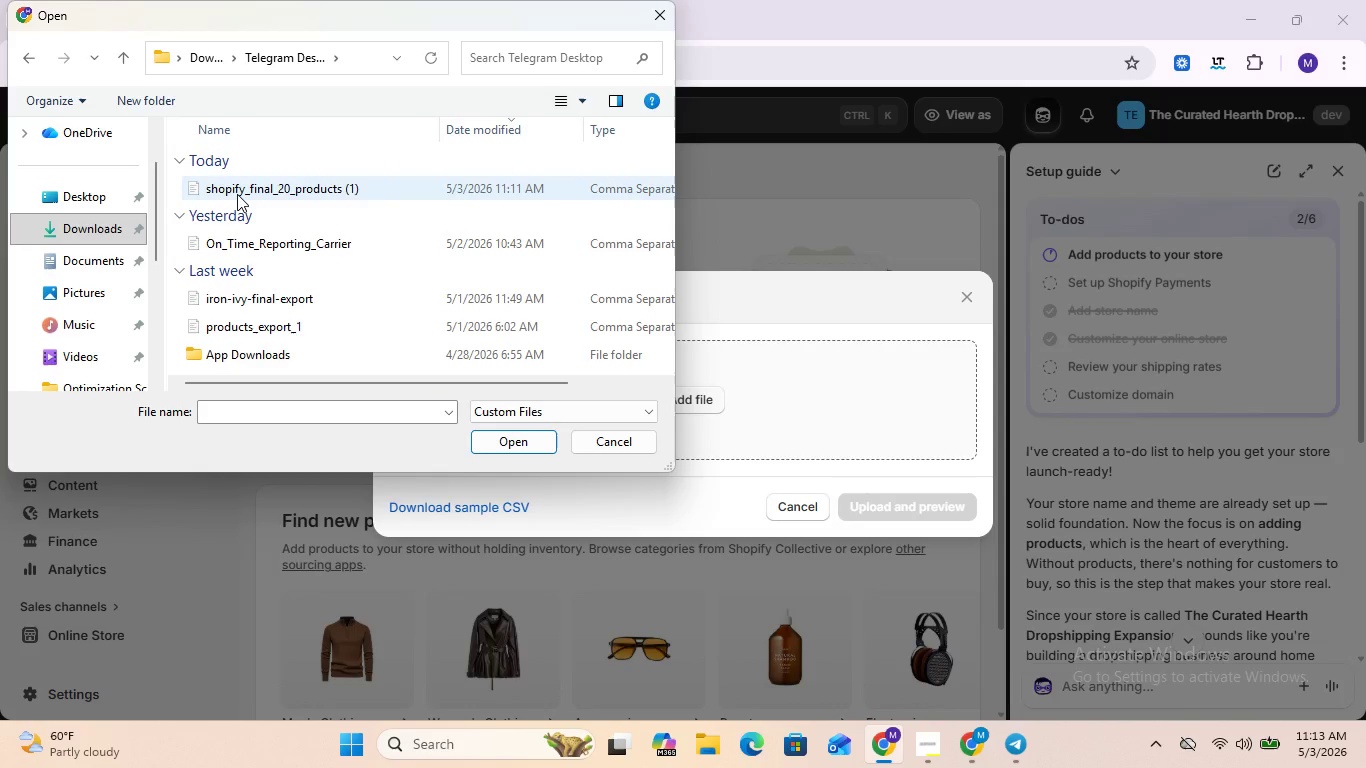 
left_click([237, 194])
 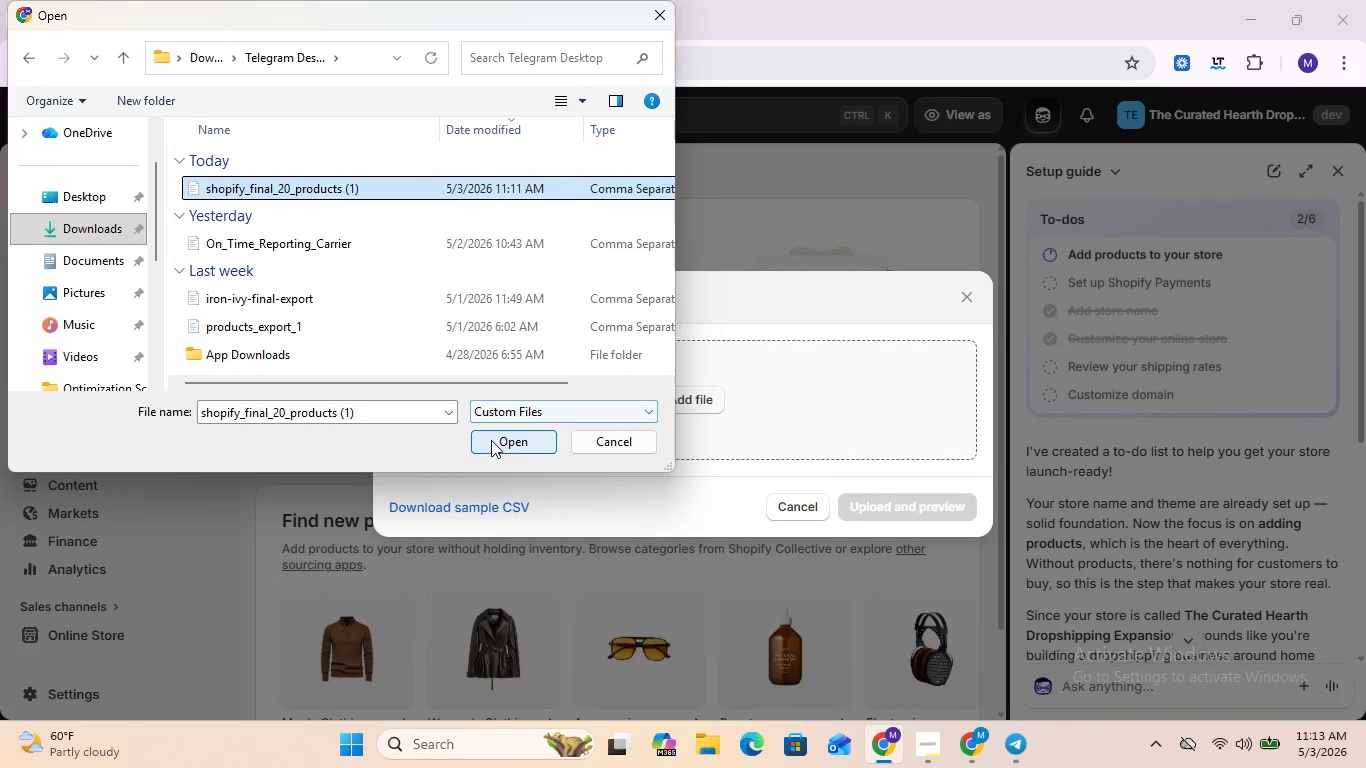 
left_click([504, 438])
 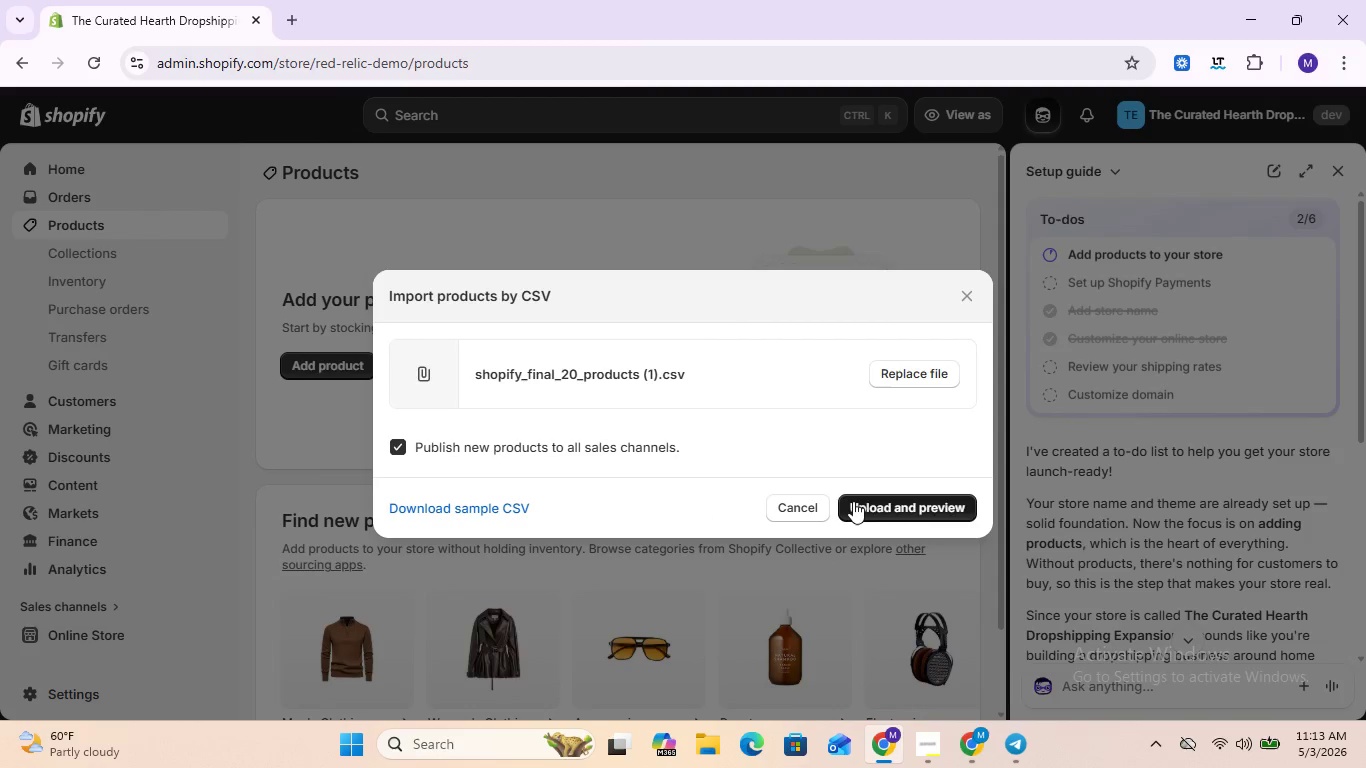 
left_click([873, 501])
 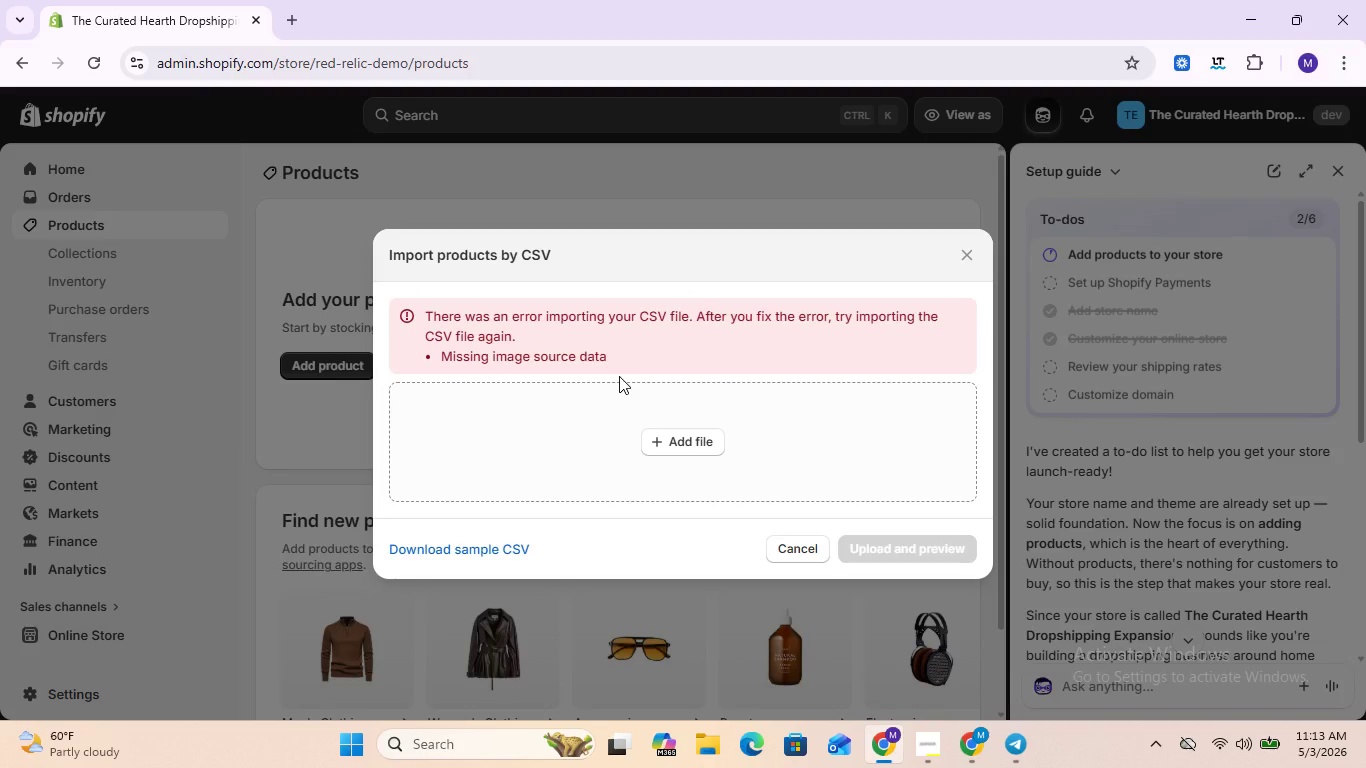 
wait(19.7)
 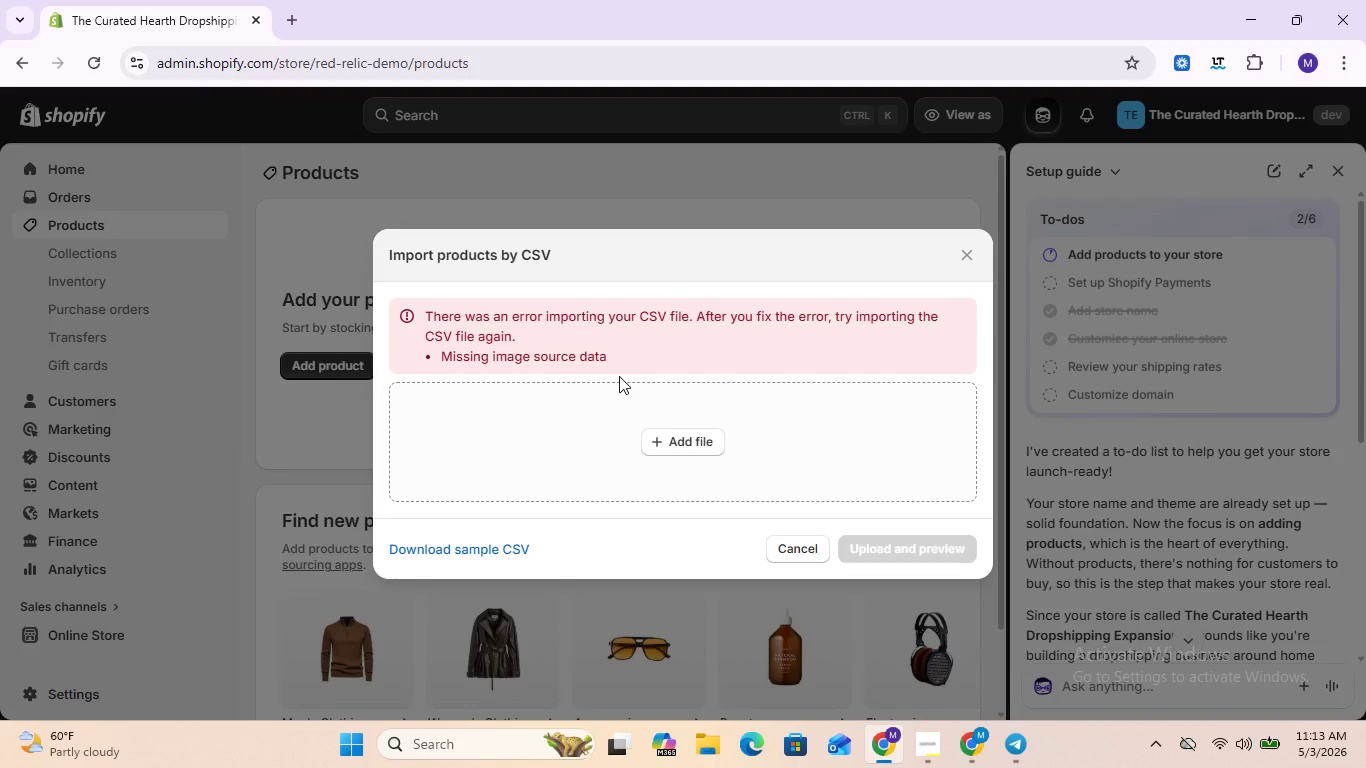 
left_click([672, 438])
 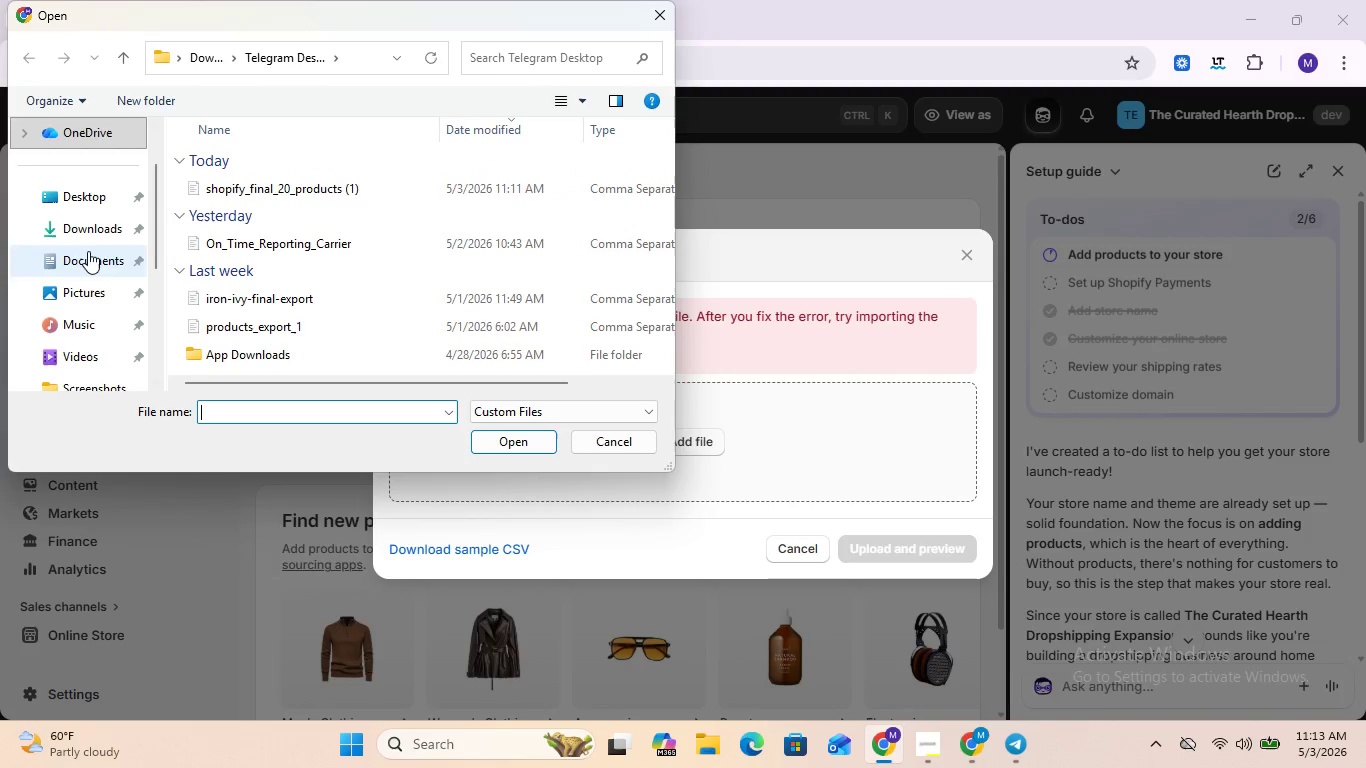 
left_click([93, 258])
 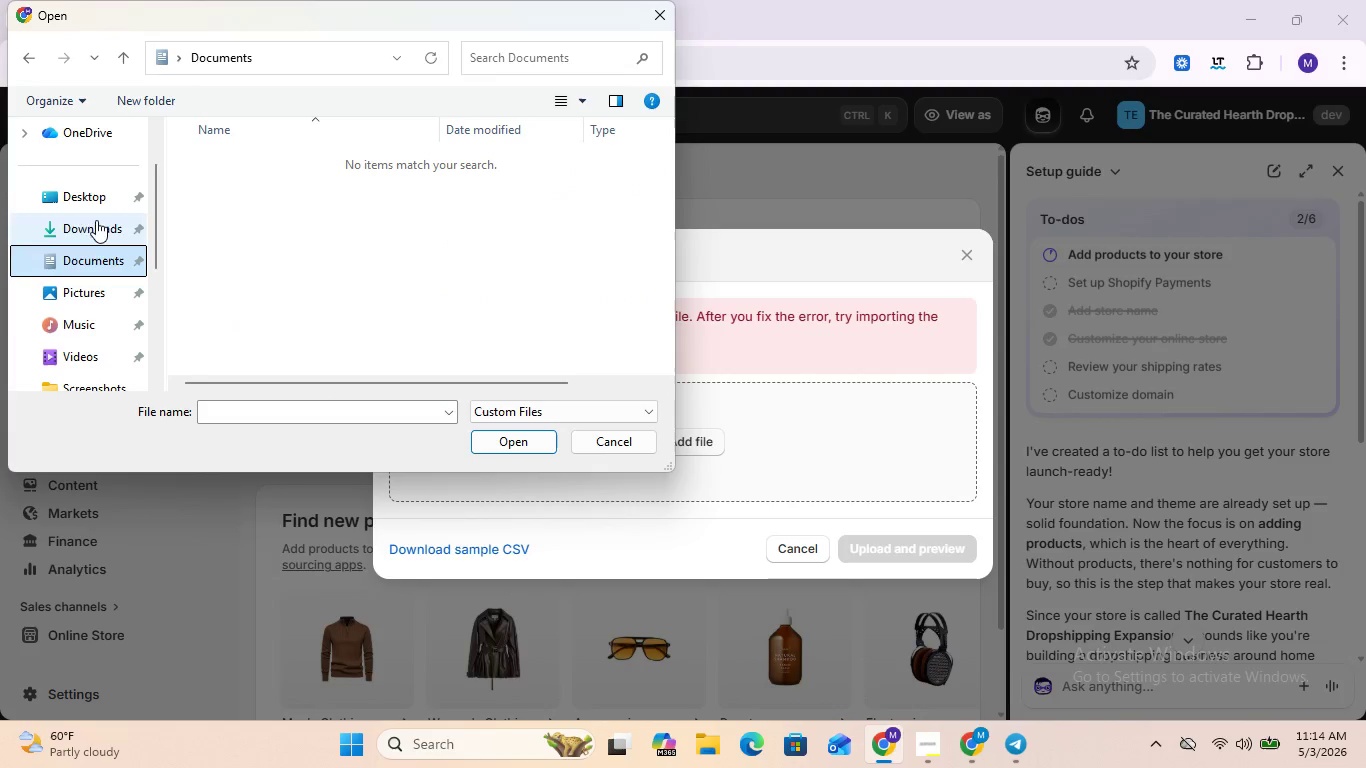 
left_click([96, 198])
 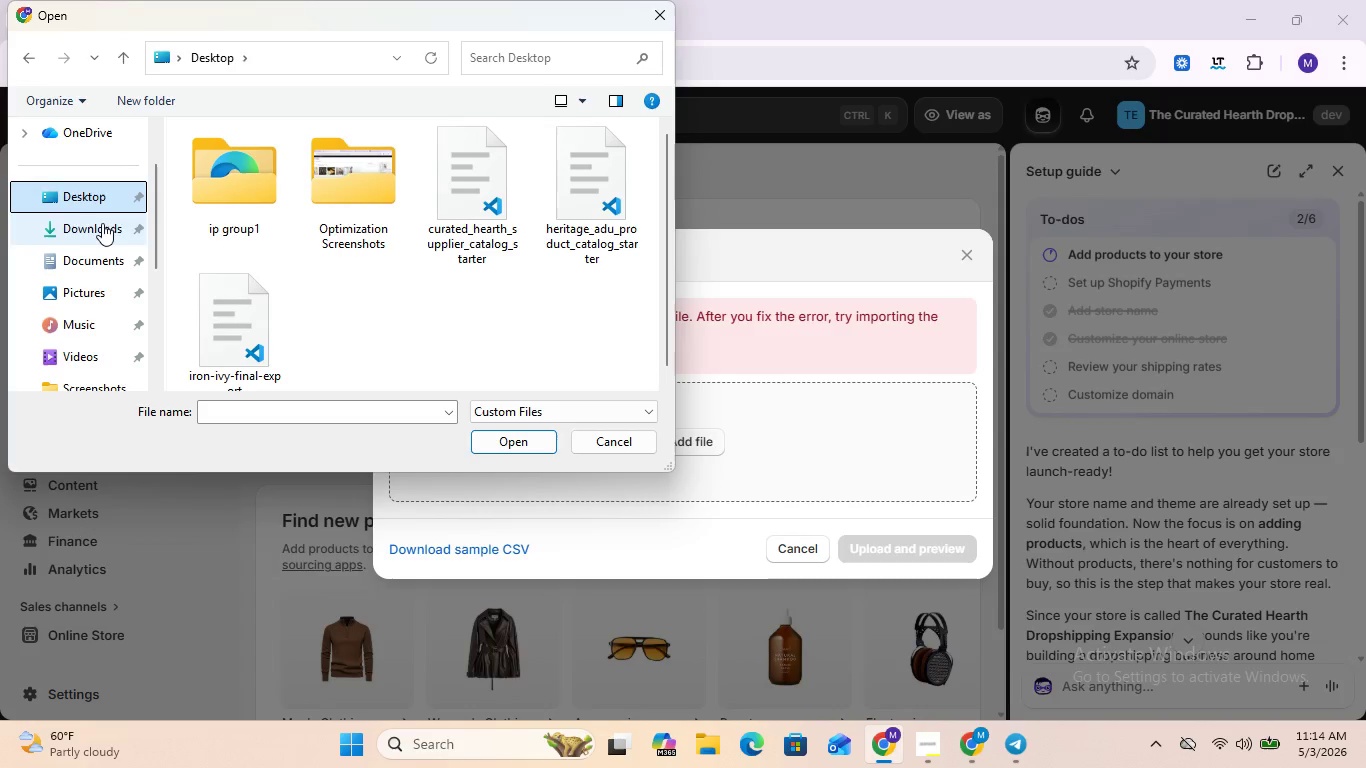 
left_click([105, 234])
 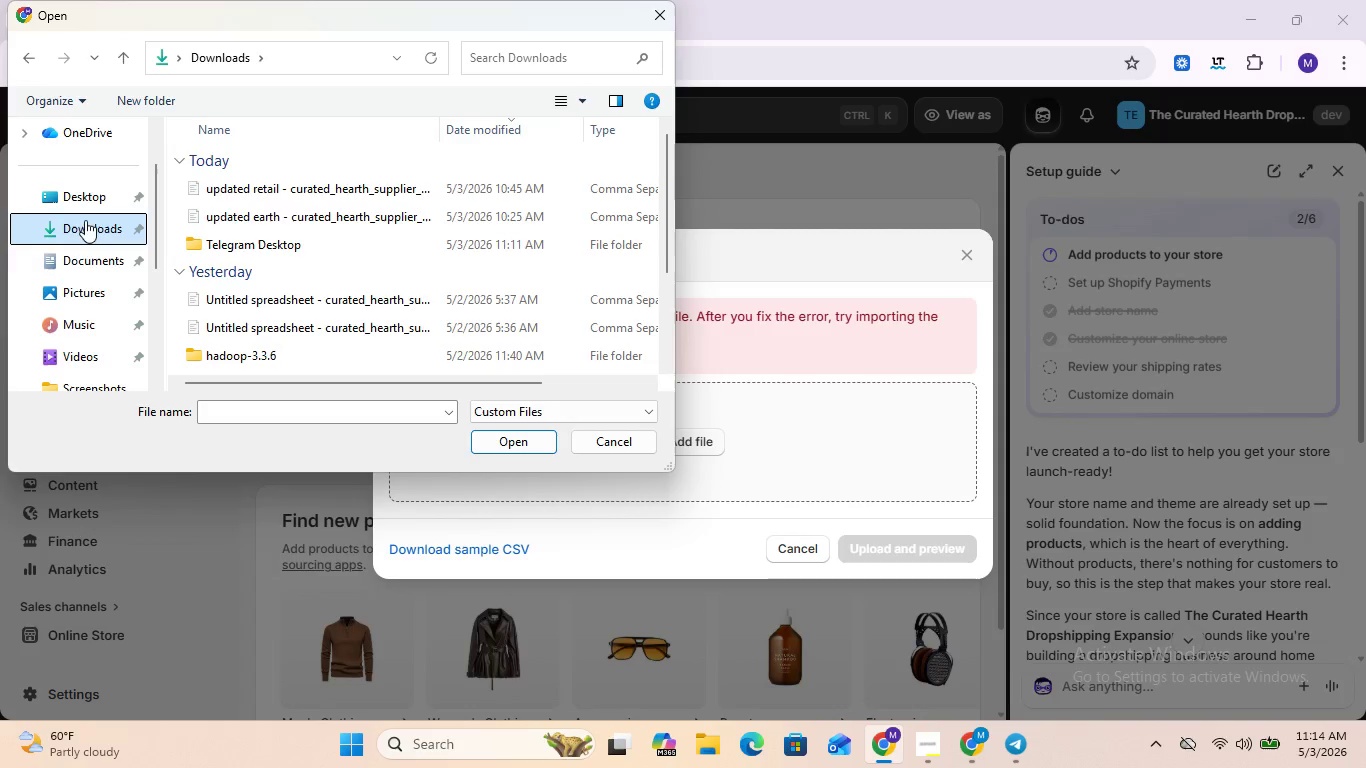 
left_click([87, 231])
 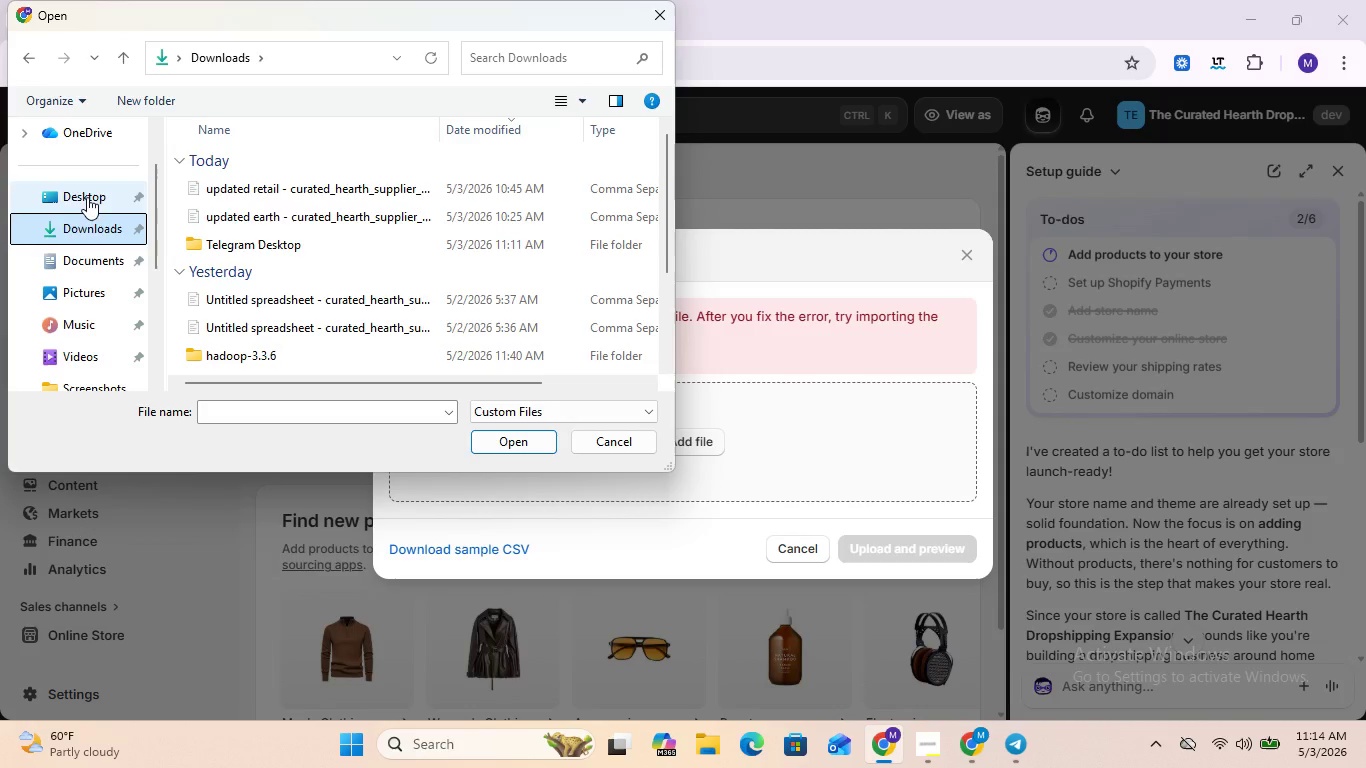 
left_click([87, 197])
 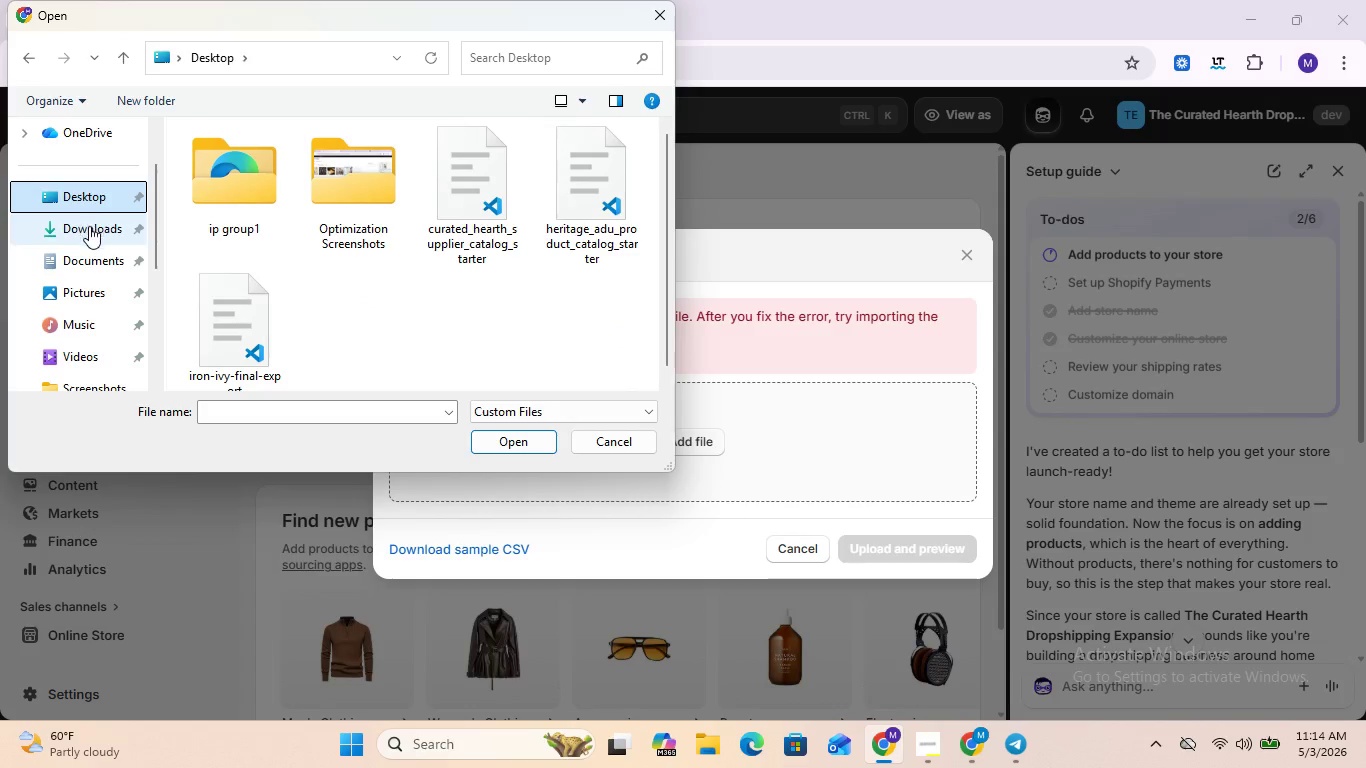 
left_click([96, 233])
 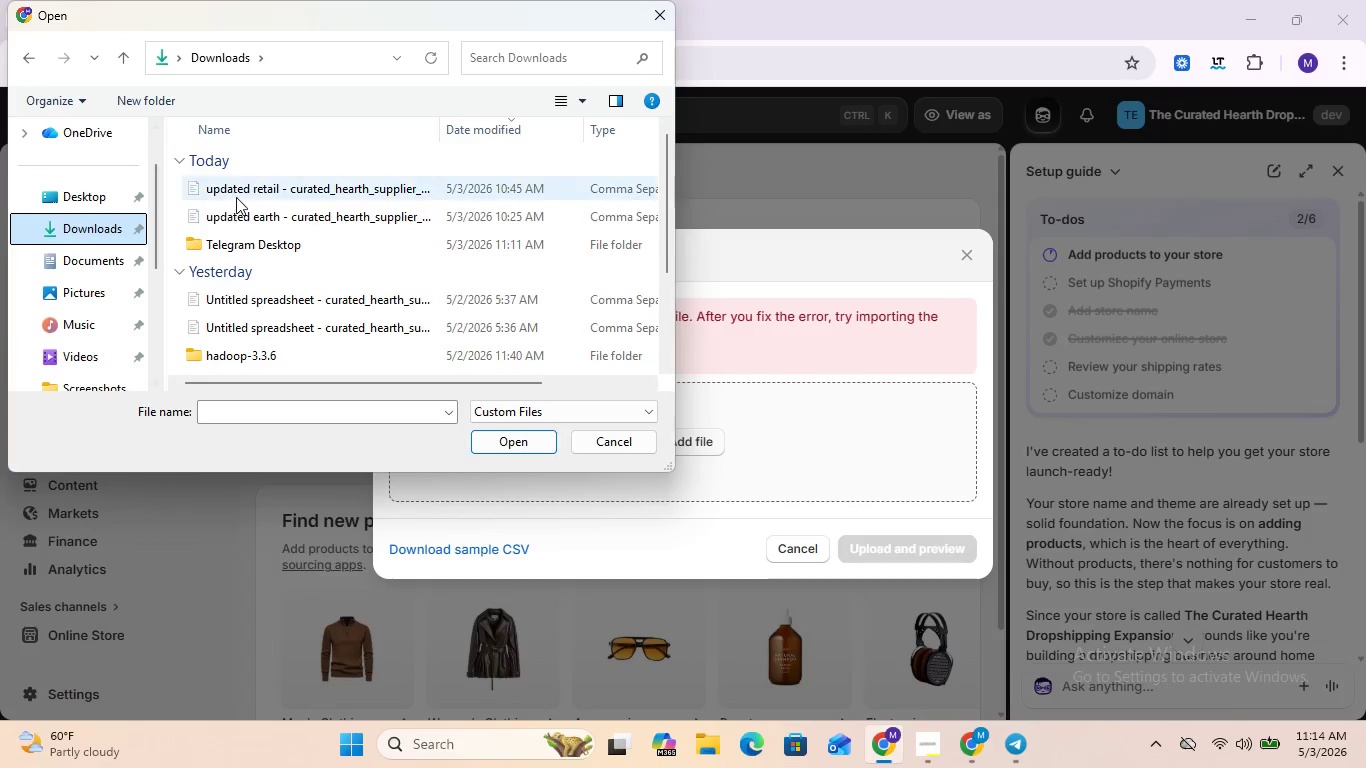 
mouse_move([250, 196])
 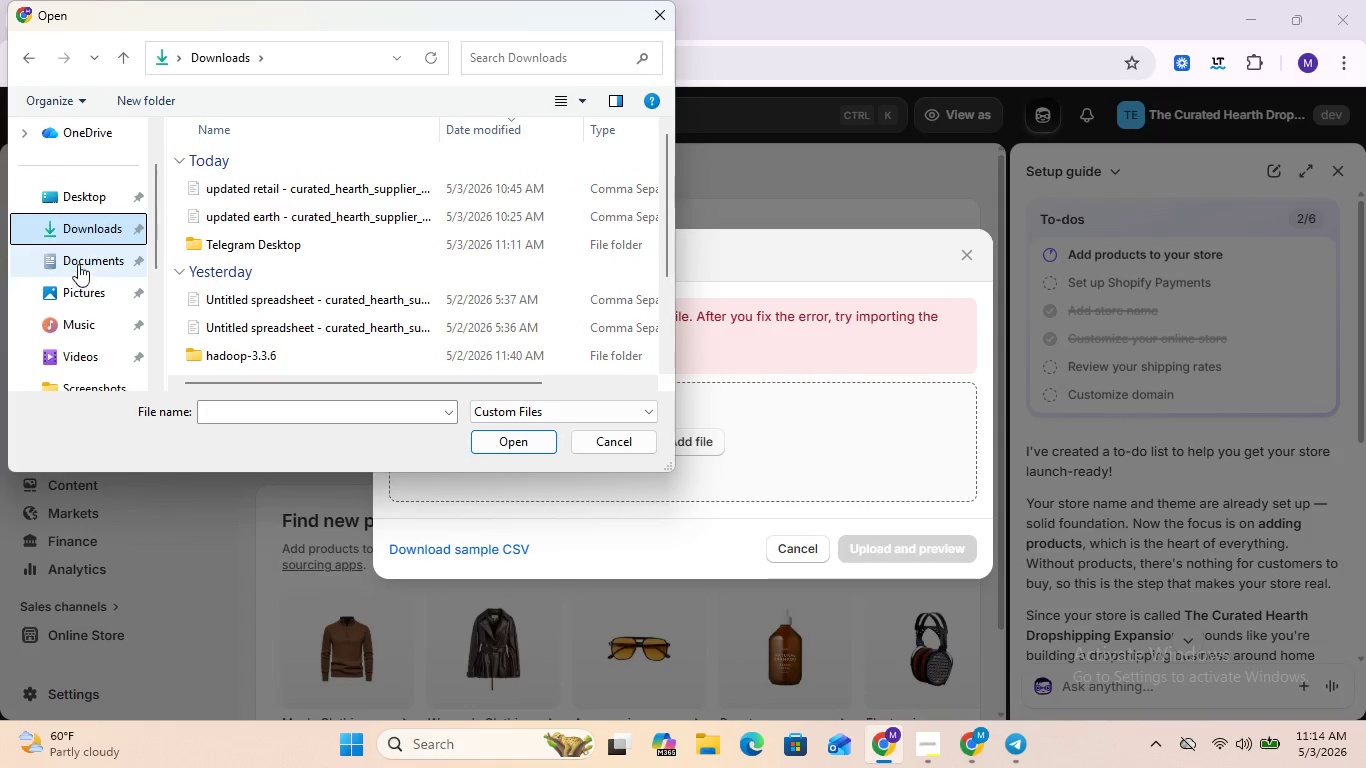 
double_click([87, 230])
 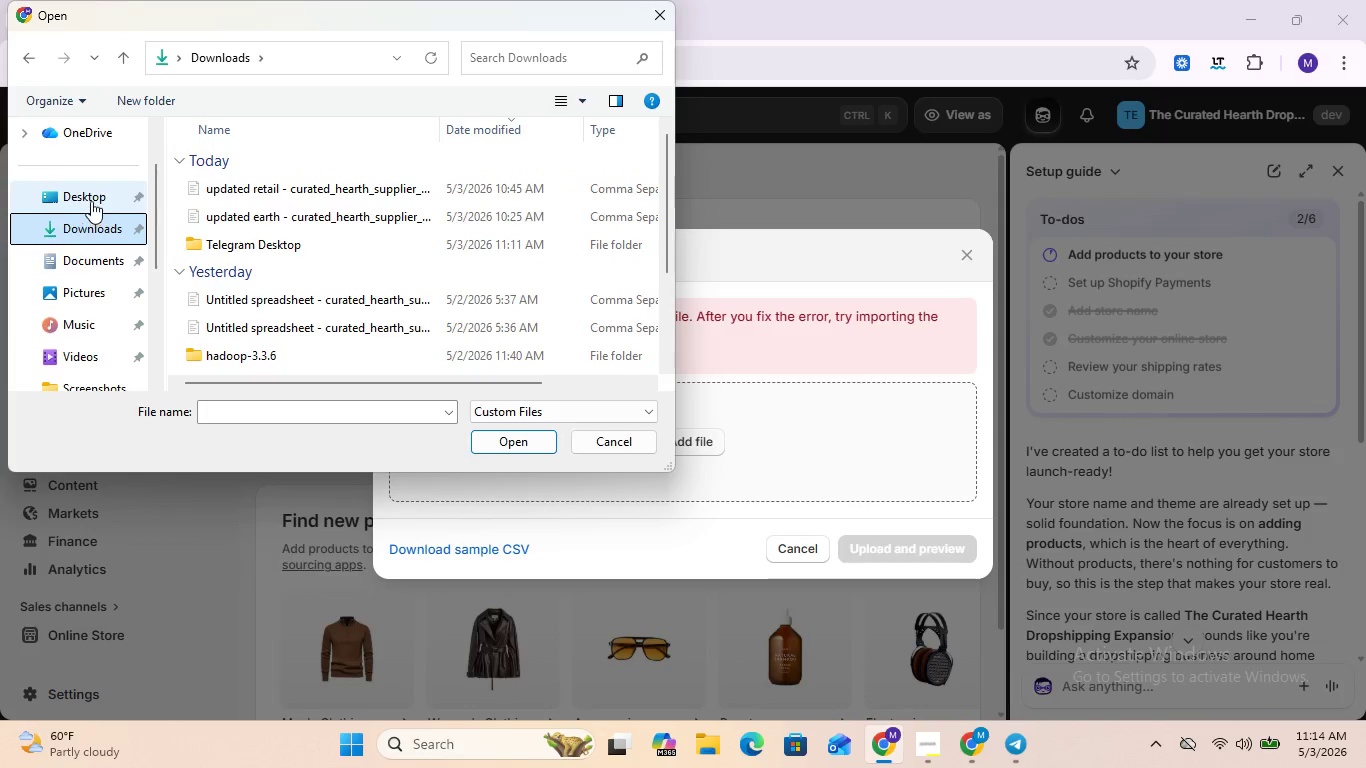 
left_click([91, 200])
 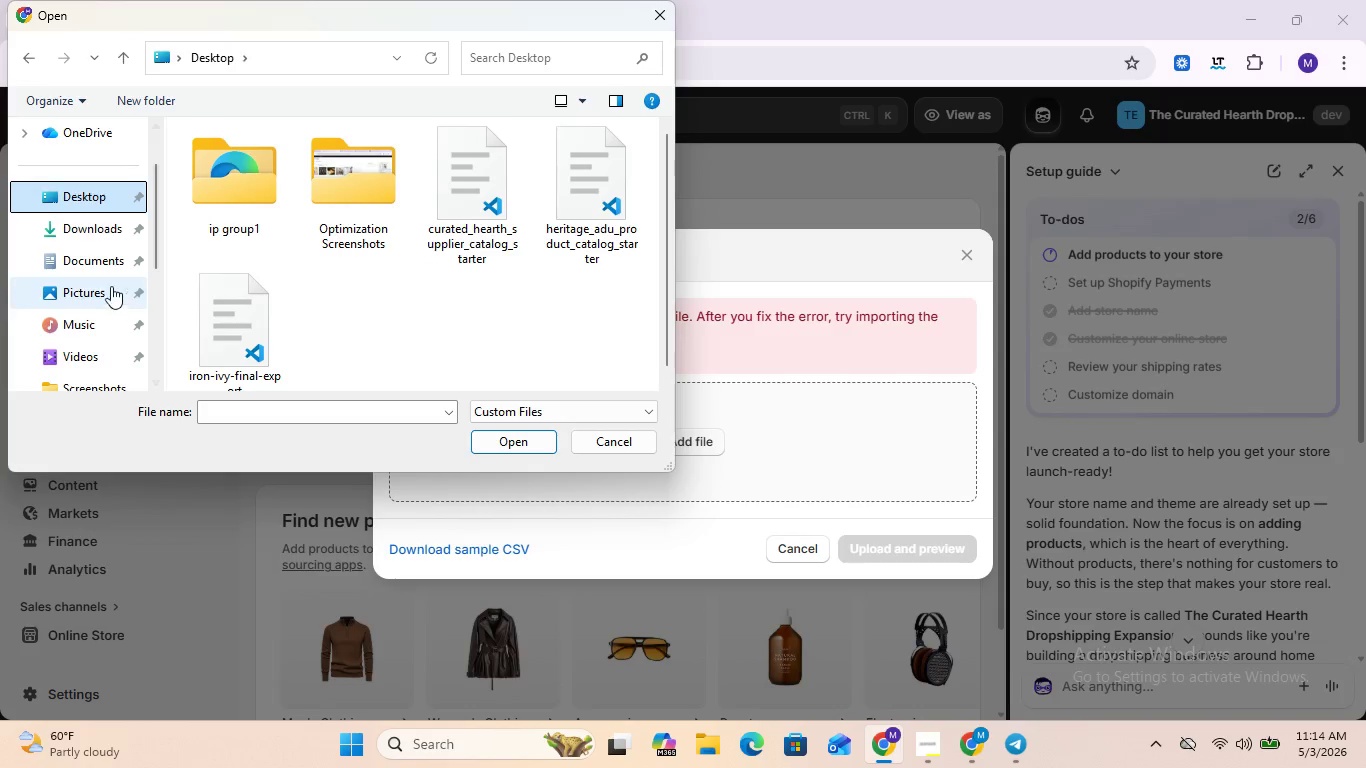 
left_click([99, 285])
 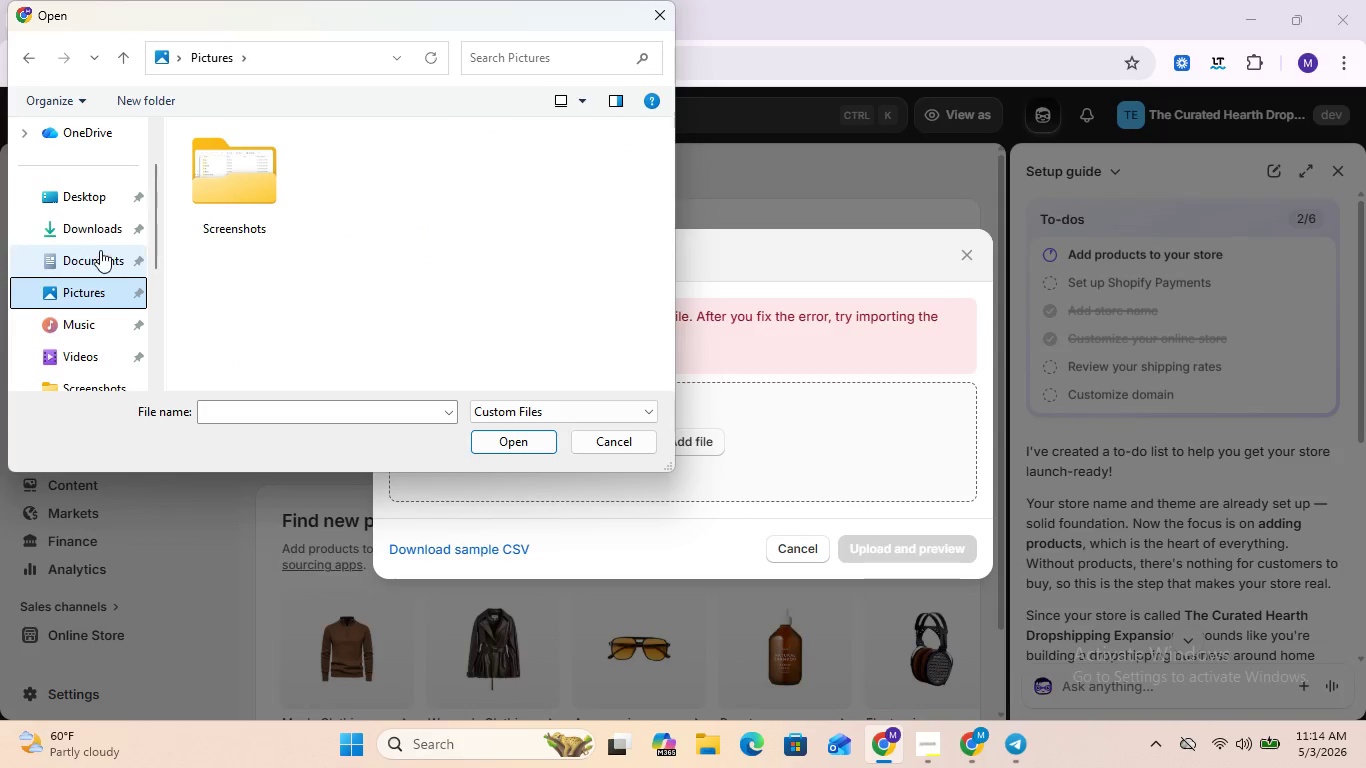 
left_click([100, 250])
 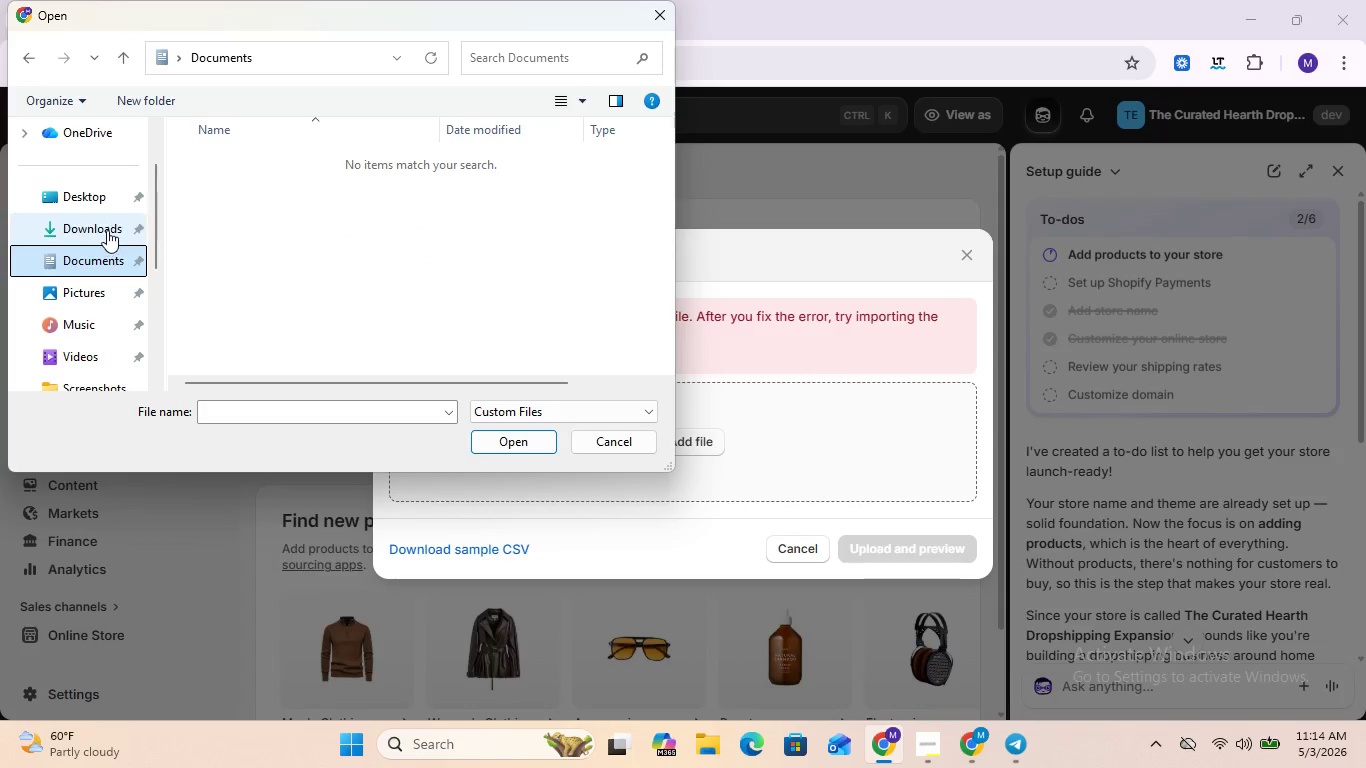 
left_click([107, 230])
 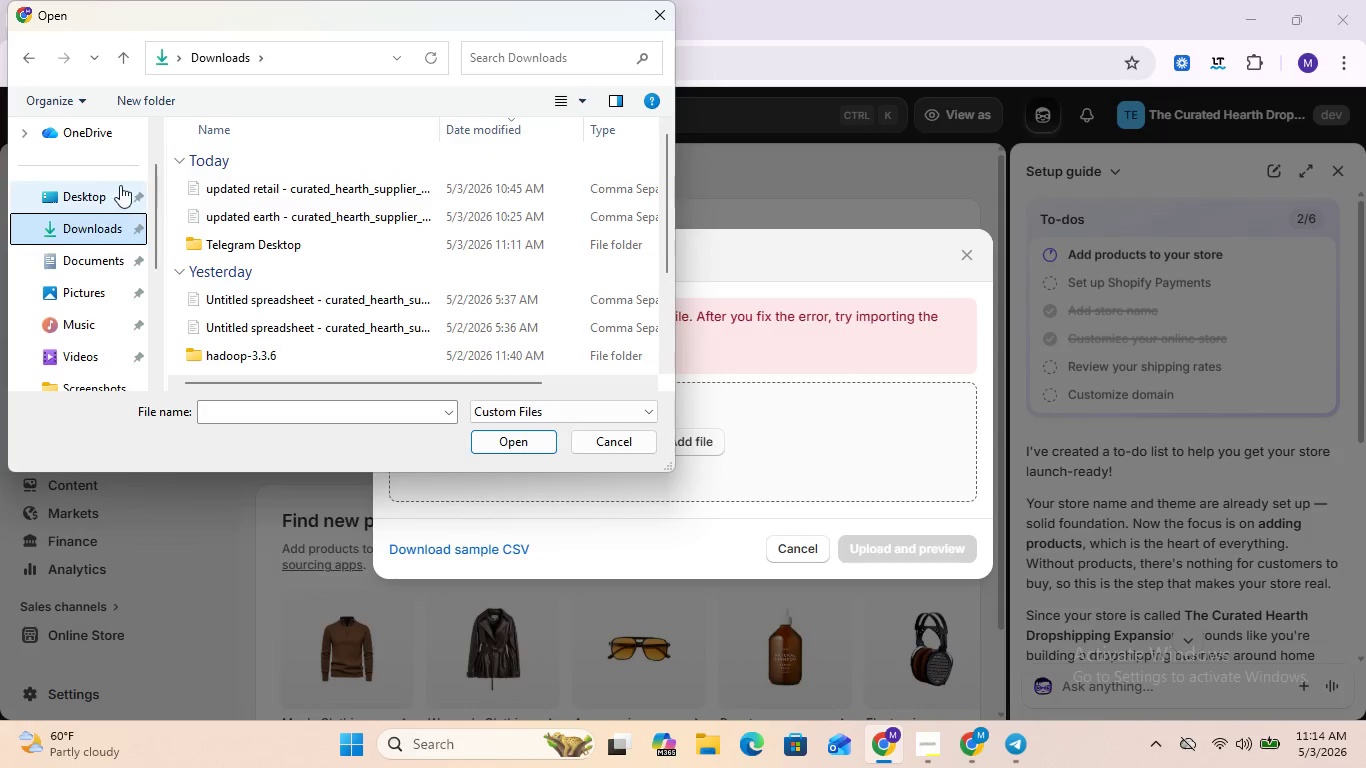 
left_click([120, 181])
 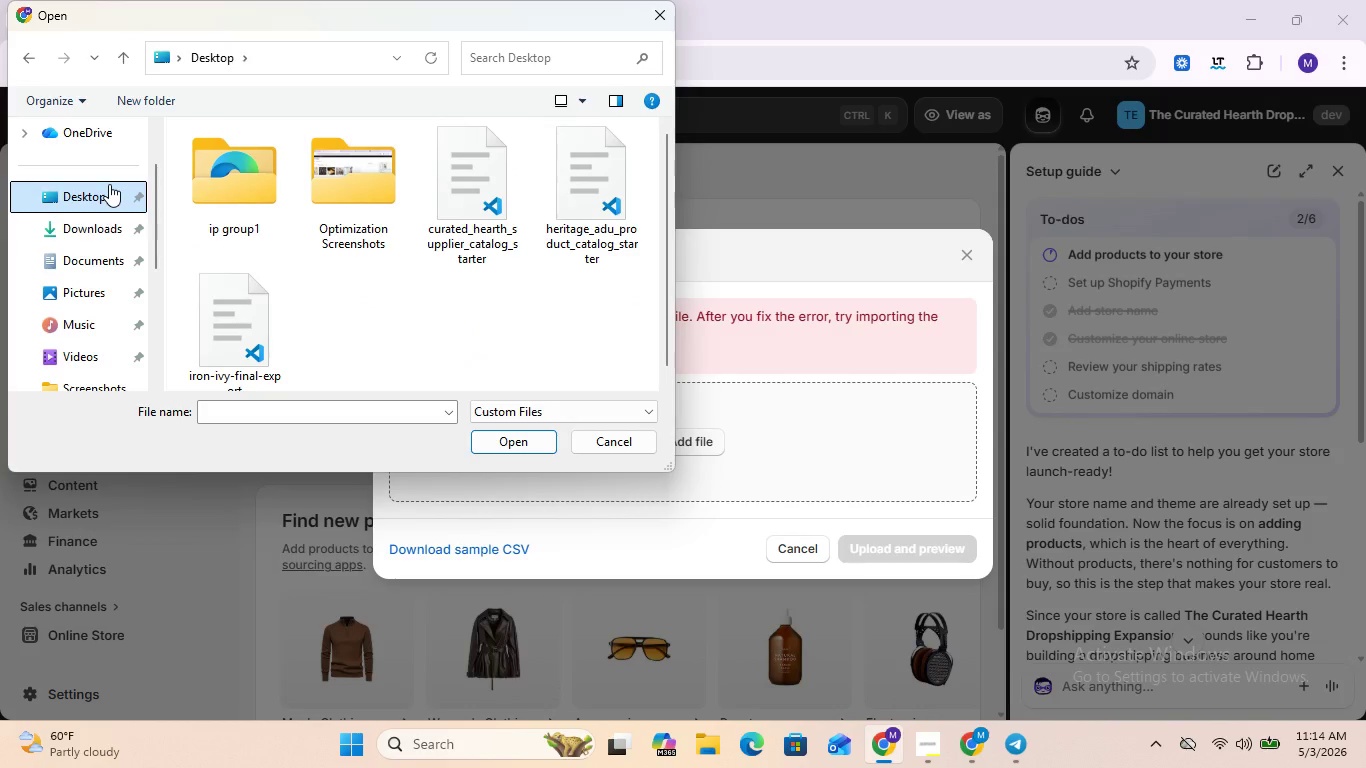 
double_click([109, 184])
 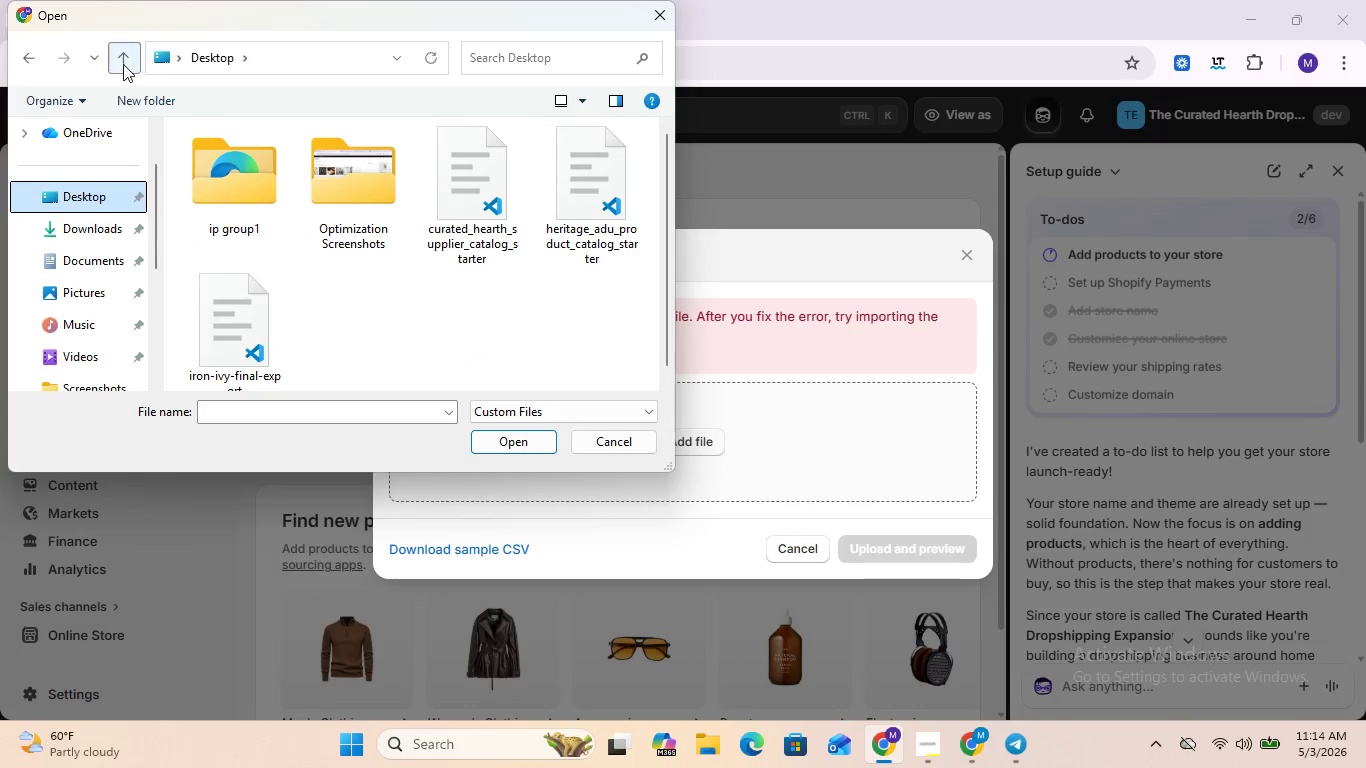 
left_click([123, 64])
 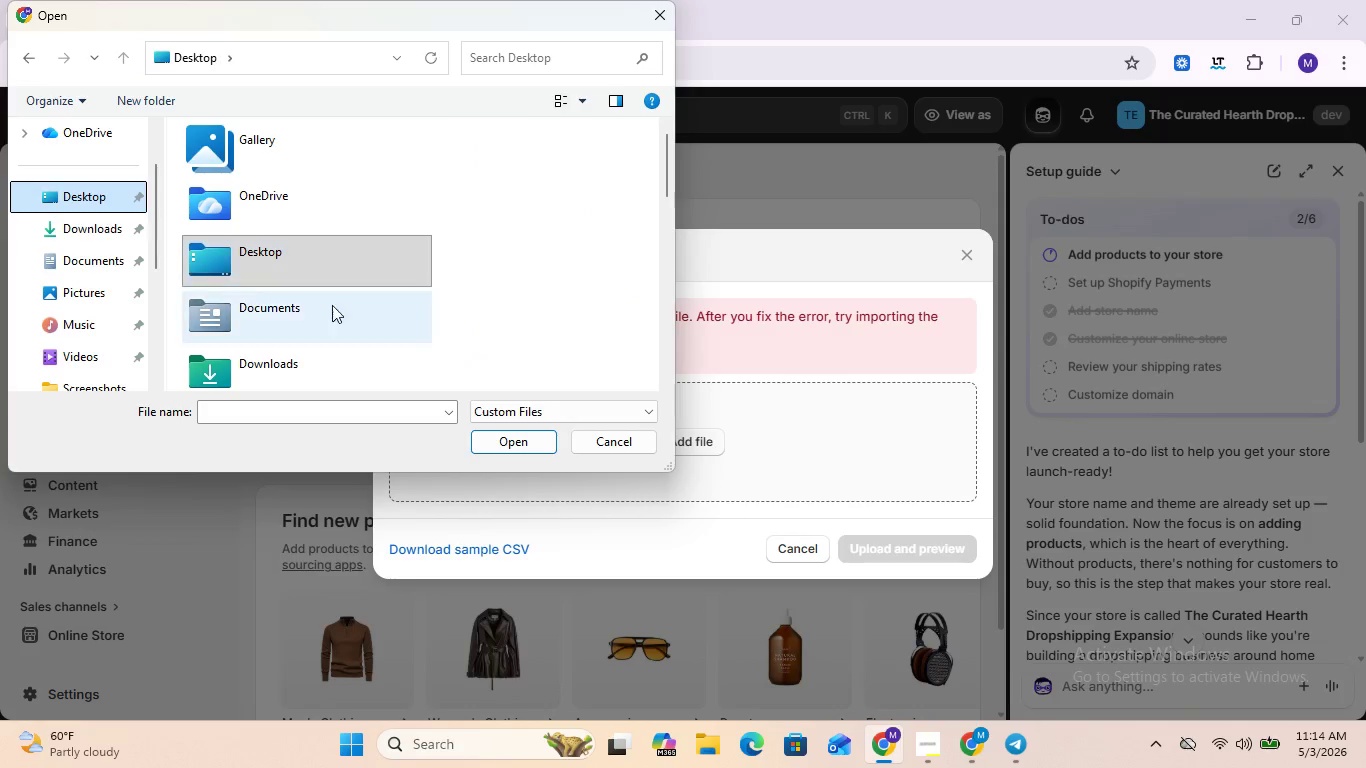 
double_click([309, 364])
 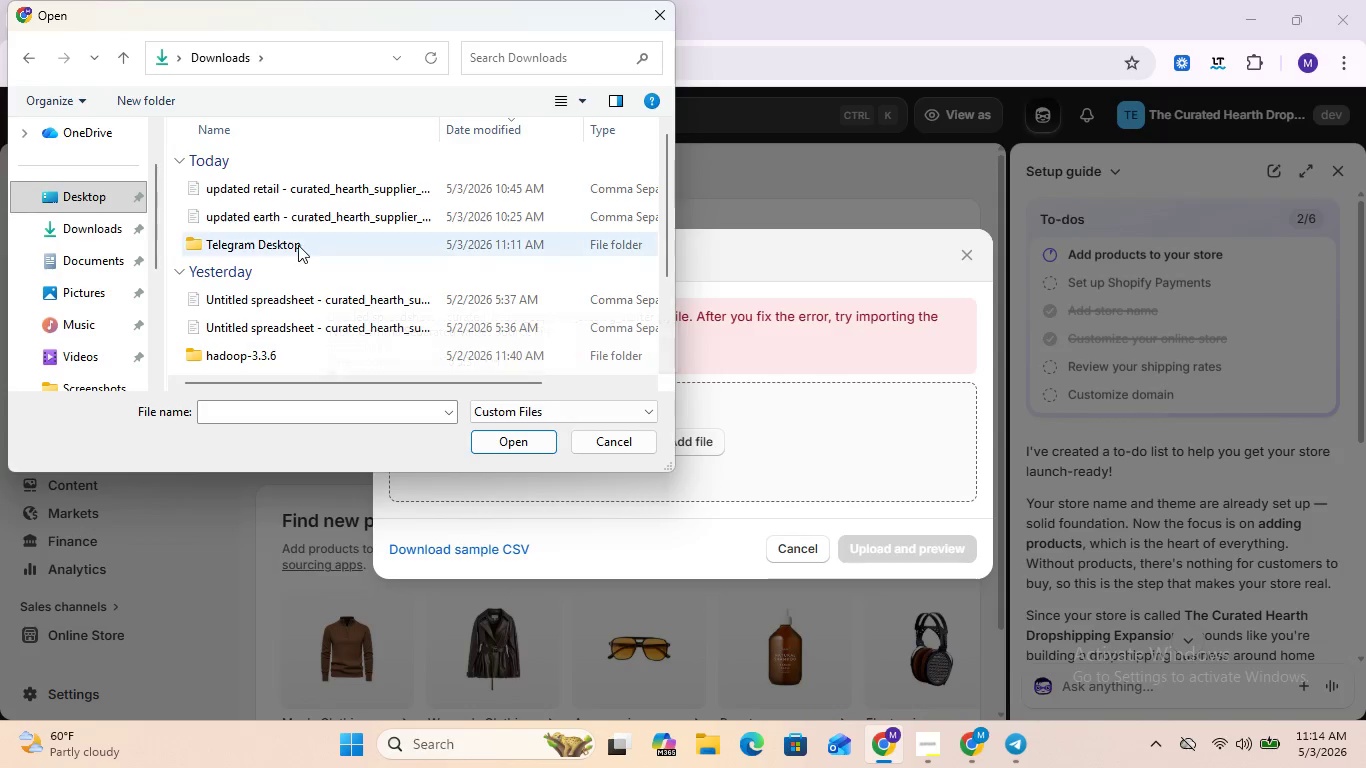 
double_click([297, 242])
 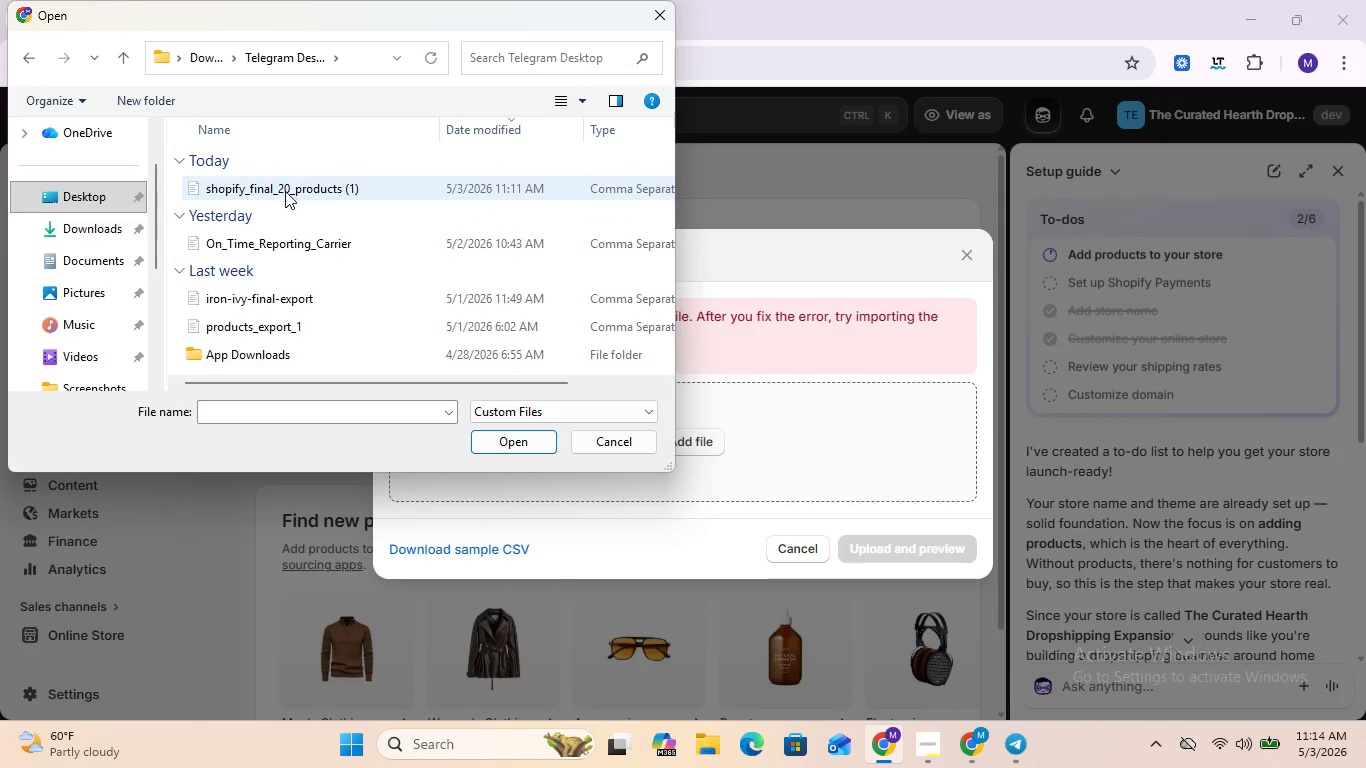 
left_click([285, 192])
 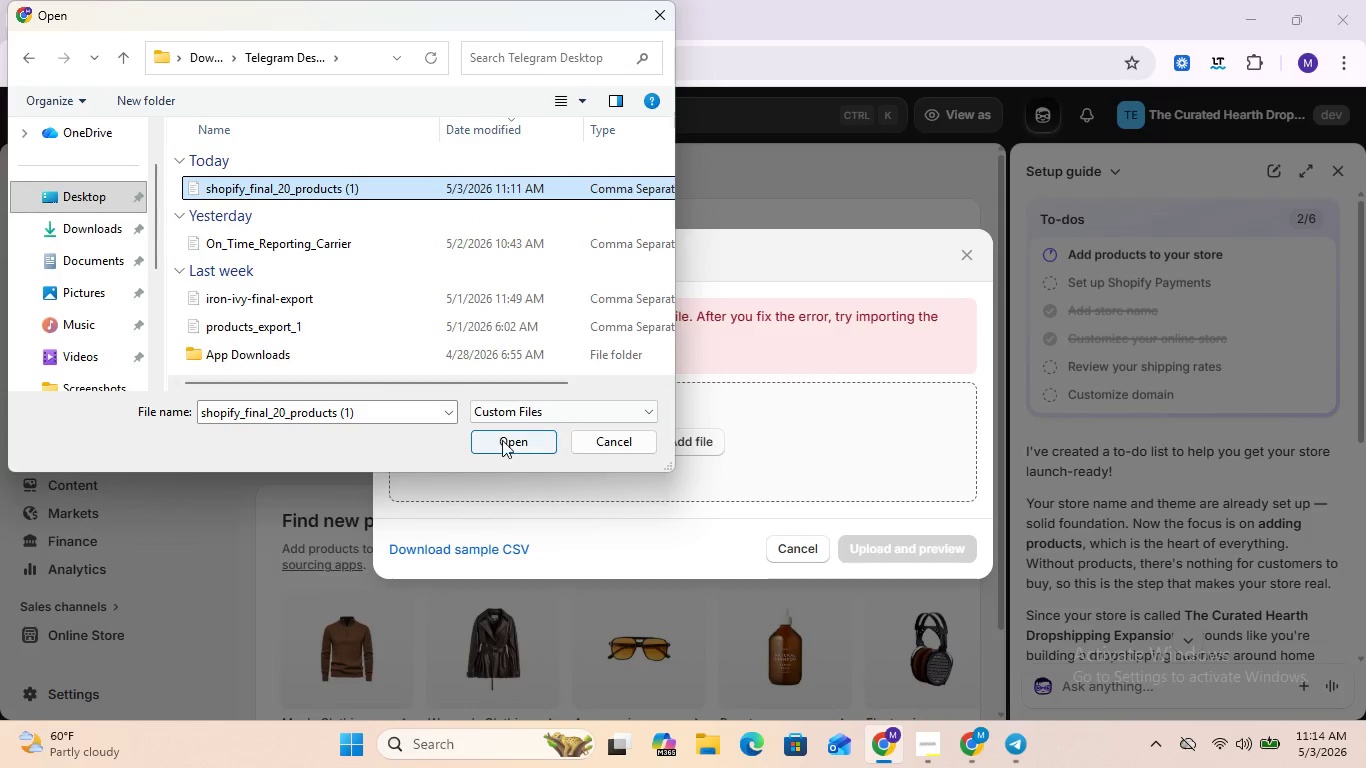 
left_click([502, 440])
 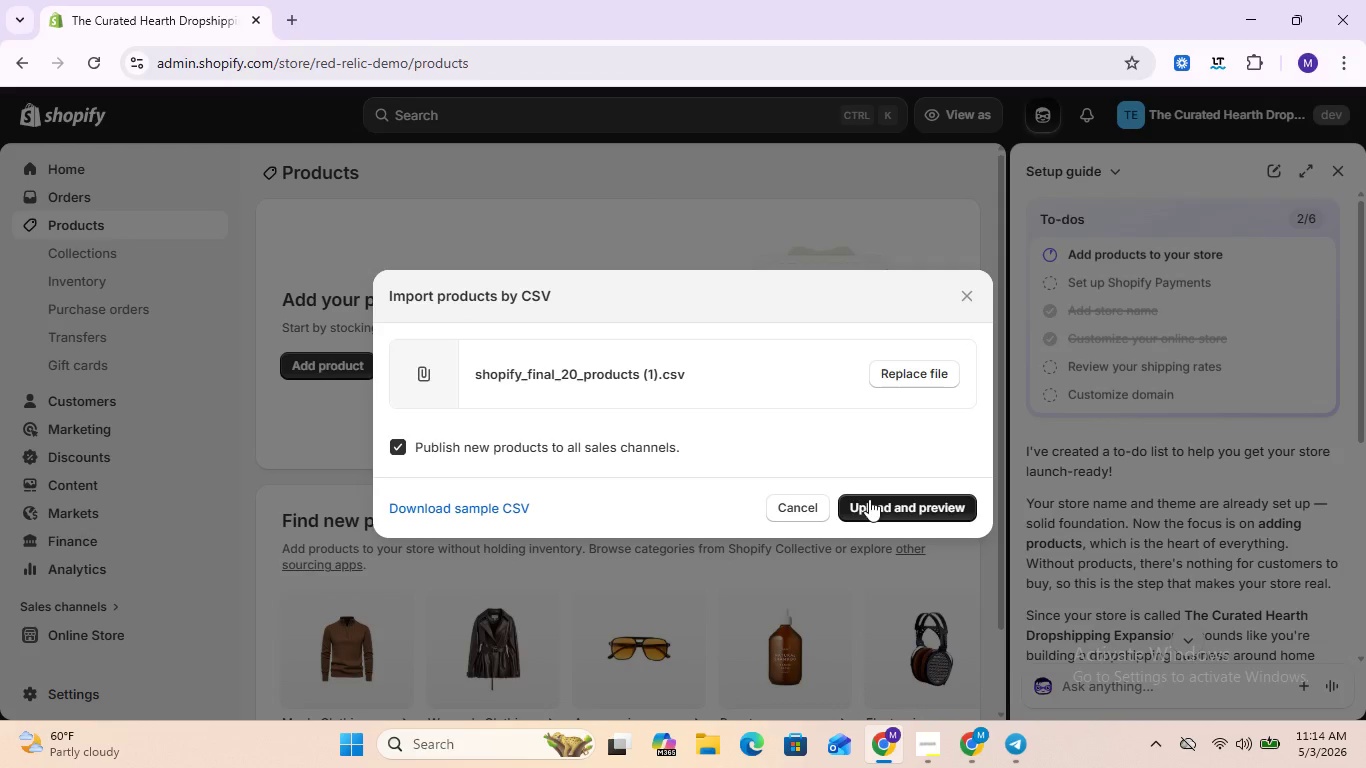 
wait(5.86)
 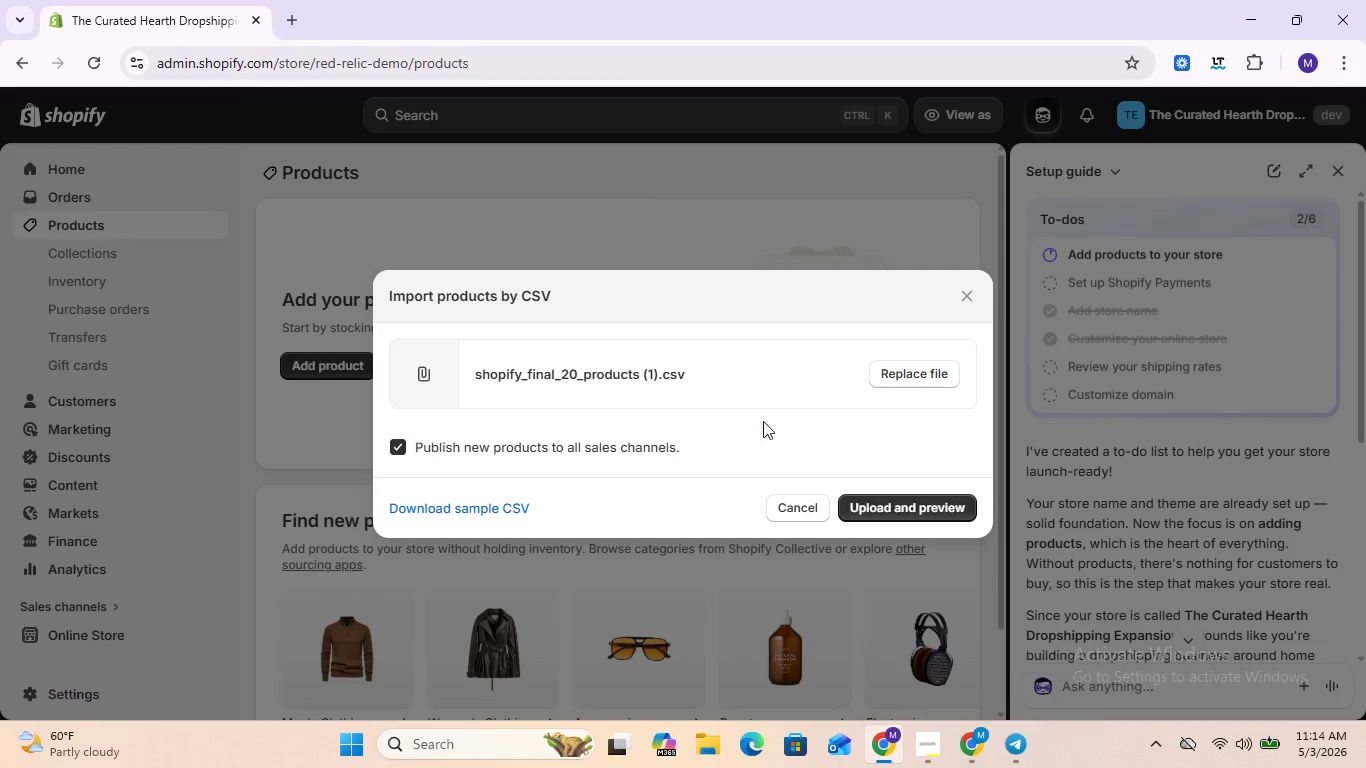 
left_click([914, 369])
 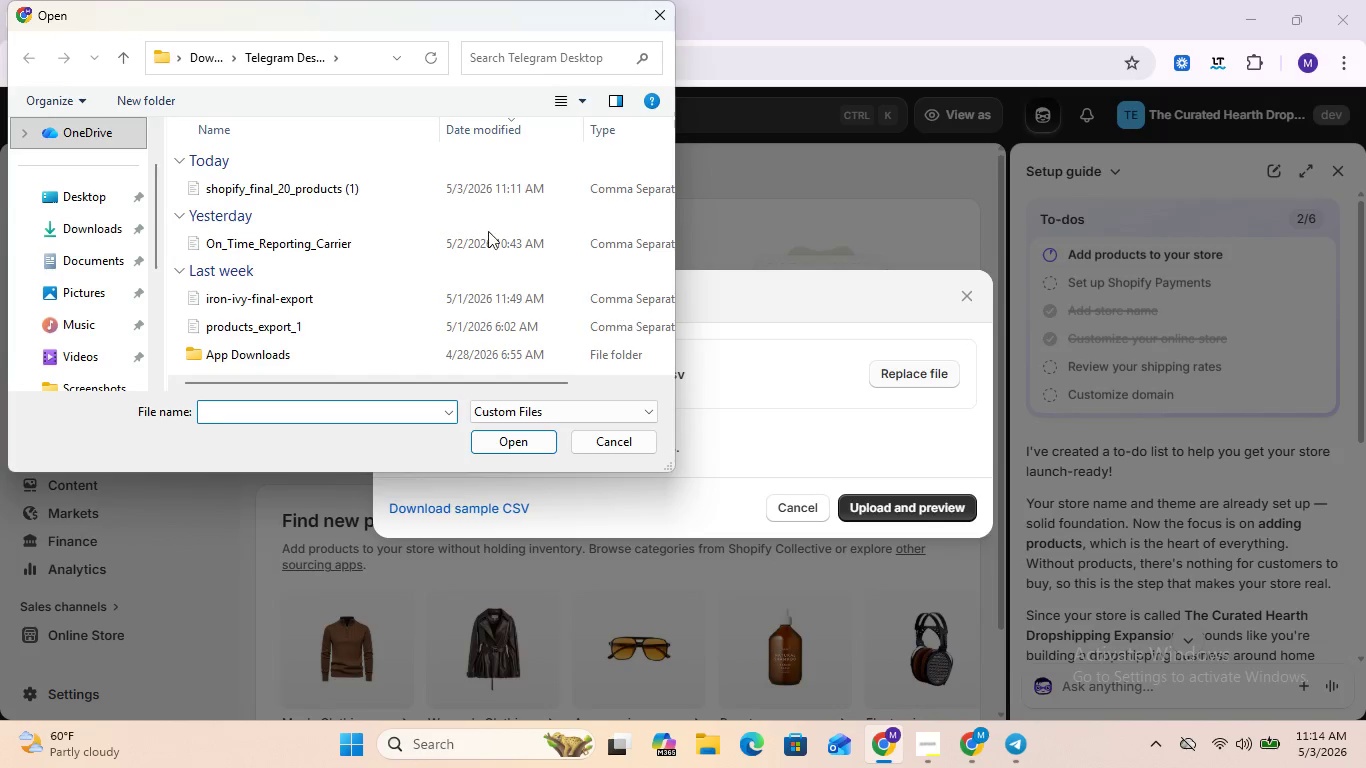 
left_click([386, 189])
 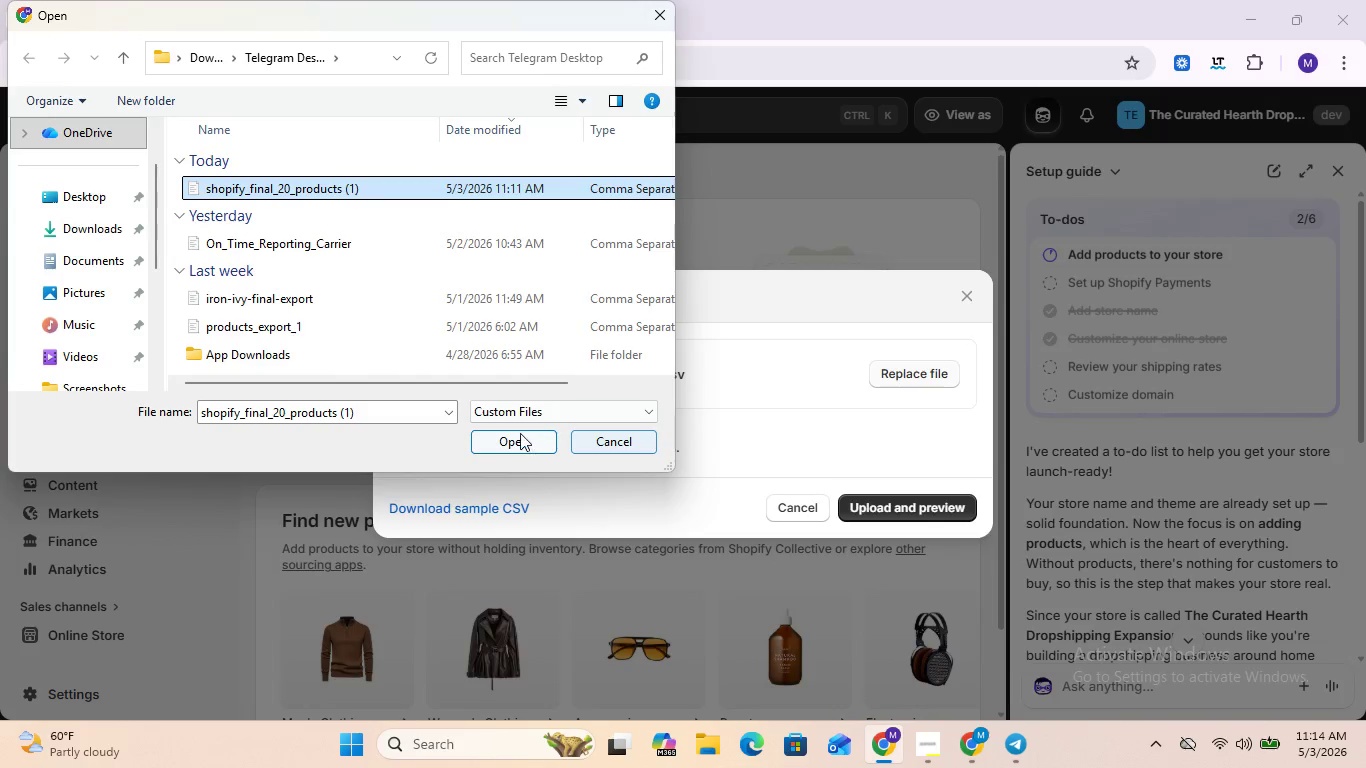 
left_click([517, 433])
 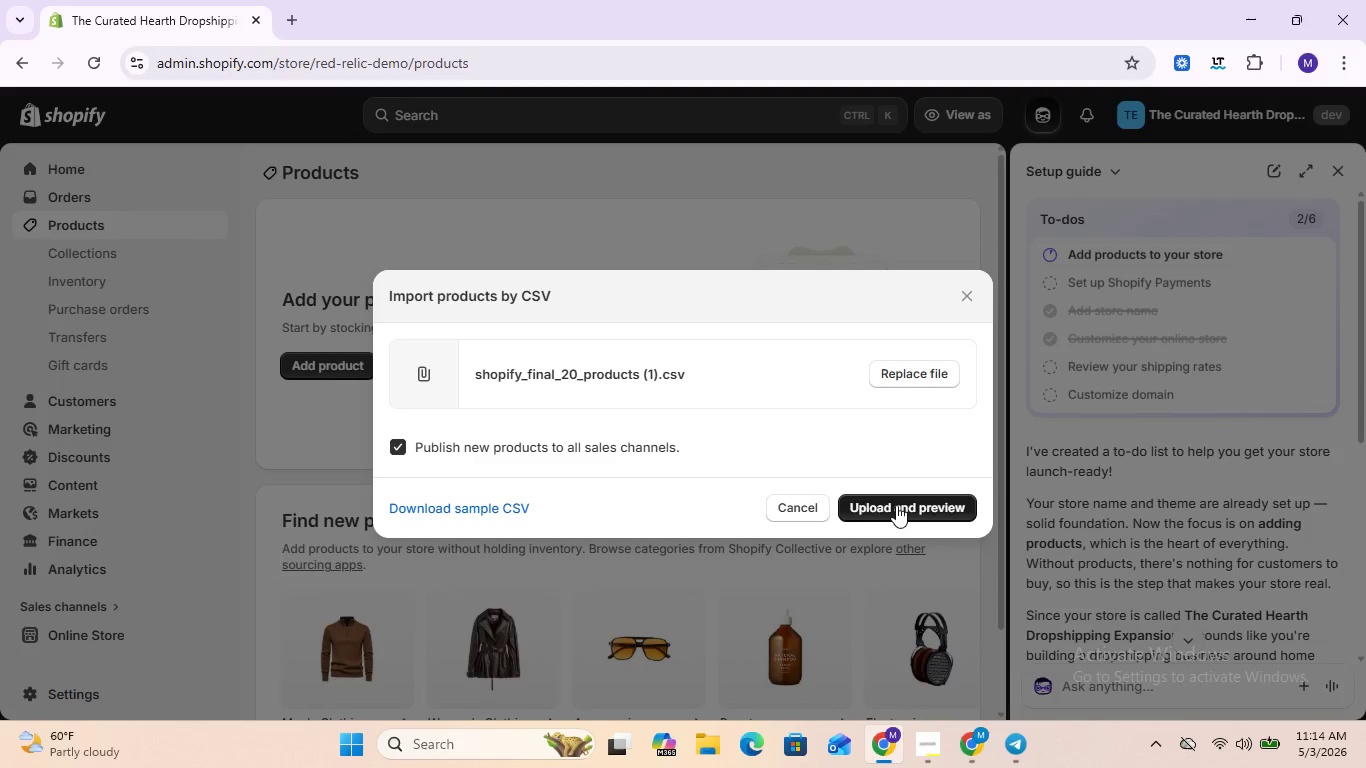 
left_click([896, 505])
 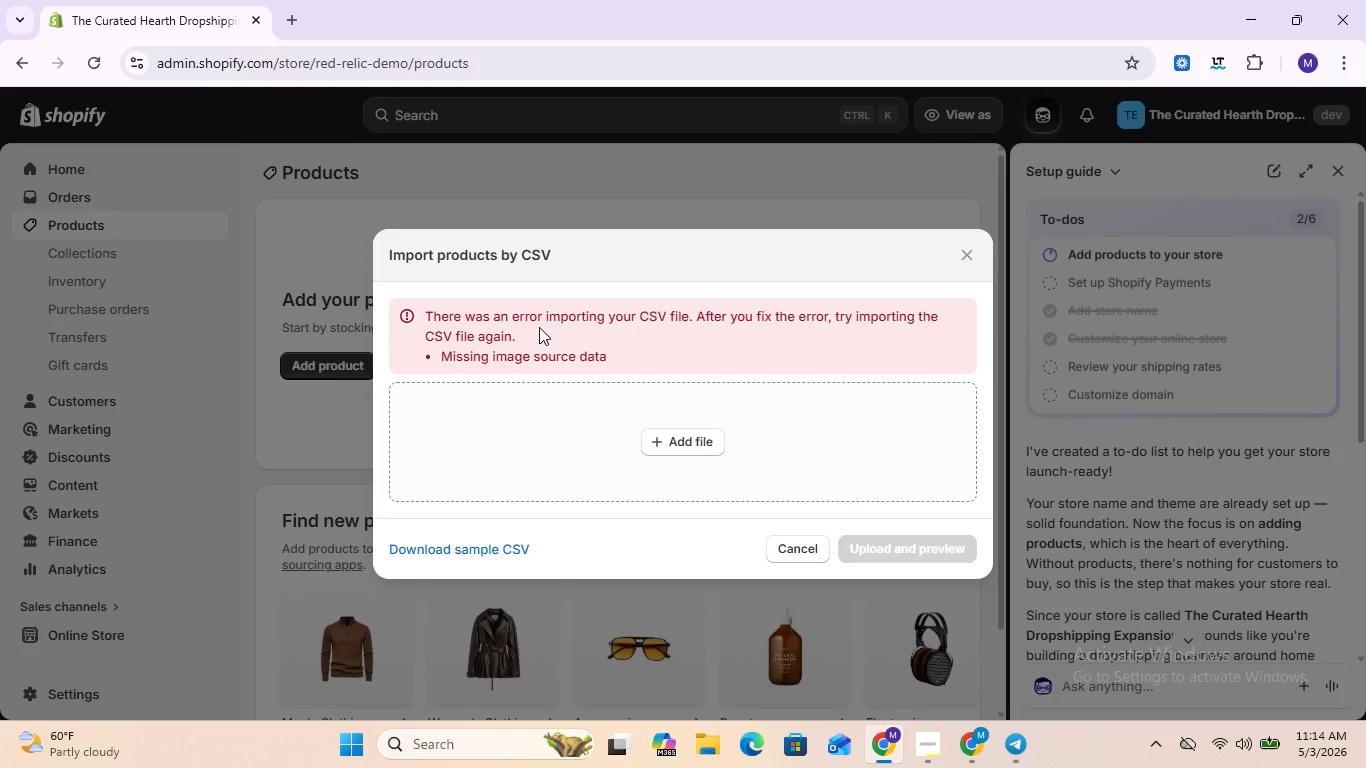 
wait(12.05)
 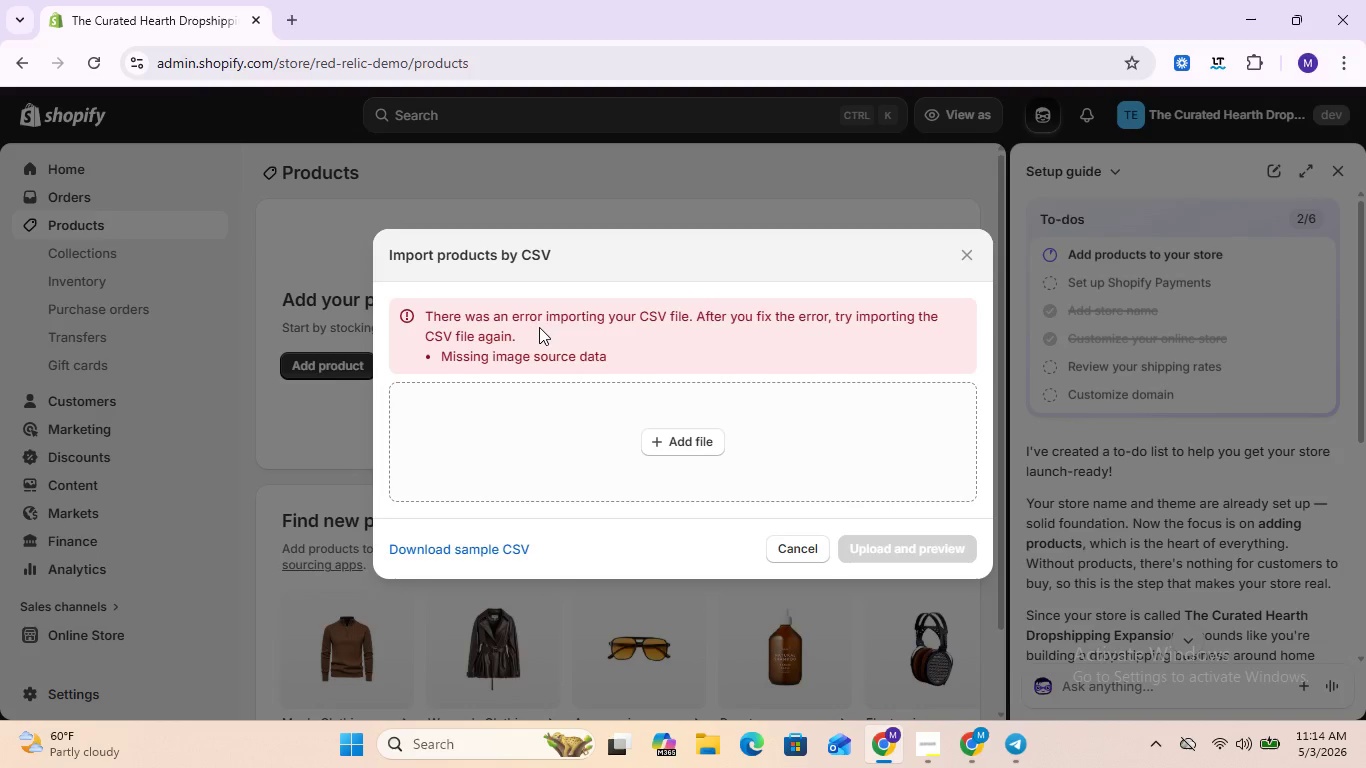 
left_click([1020, 764])
 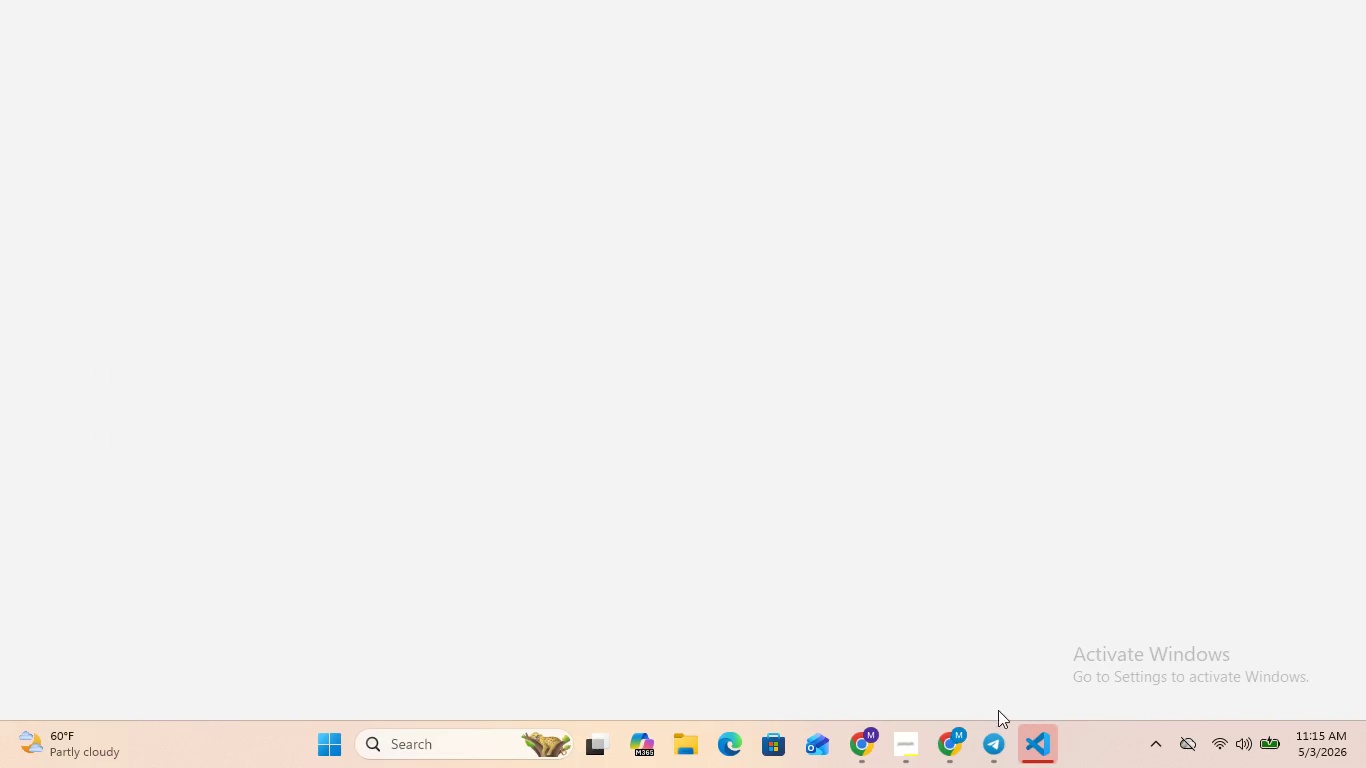 
wait(36.45)
 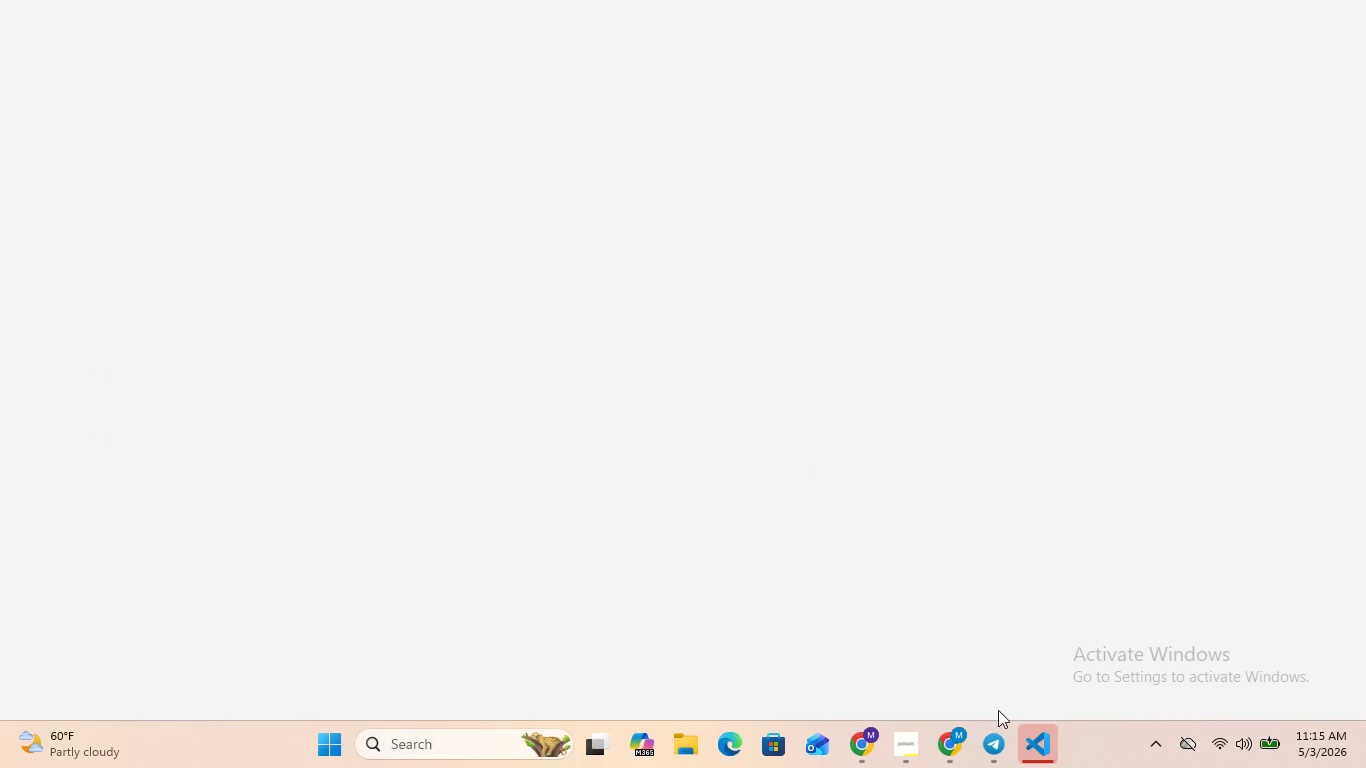 
left_click([1037, 652])
 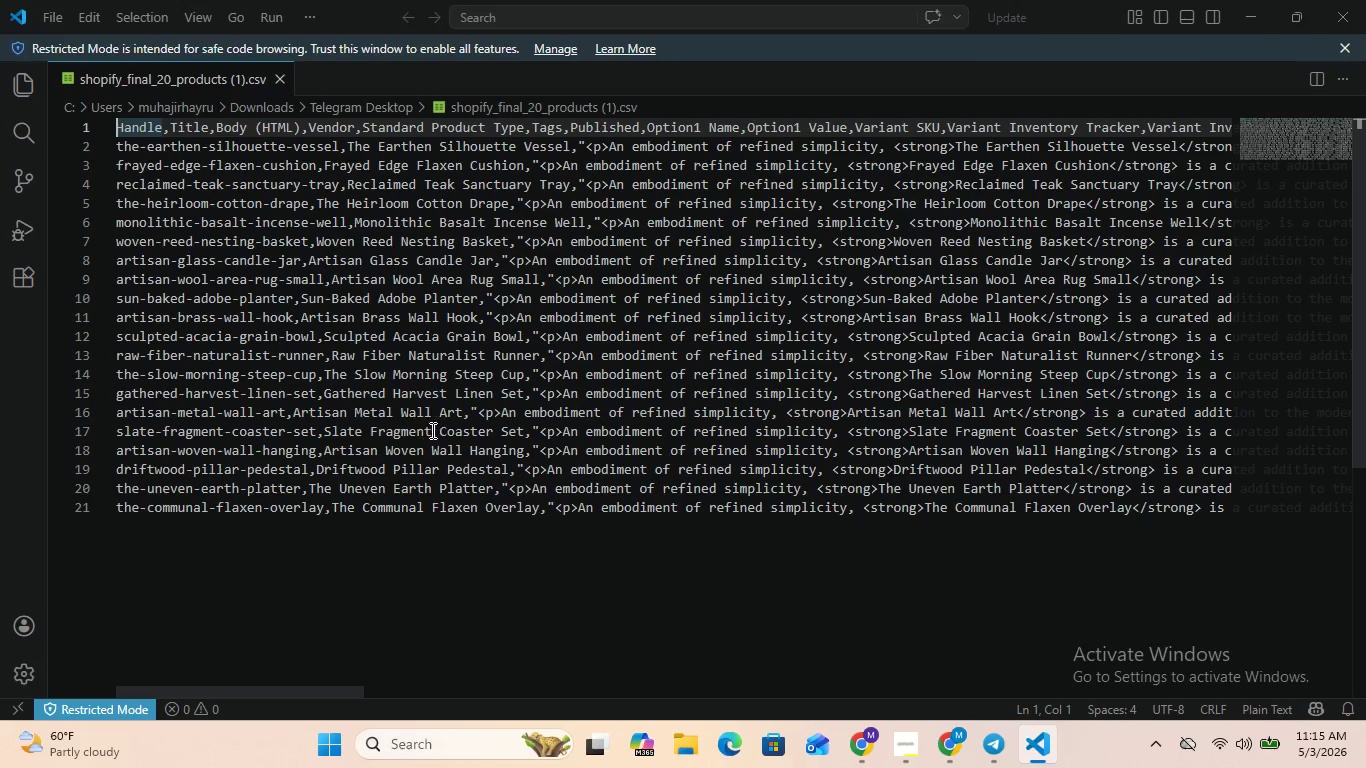 
wait(11.17)
 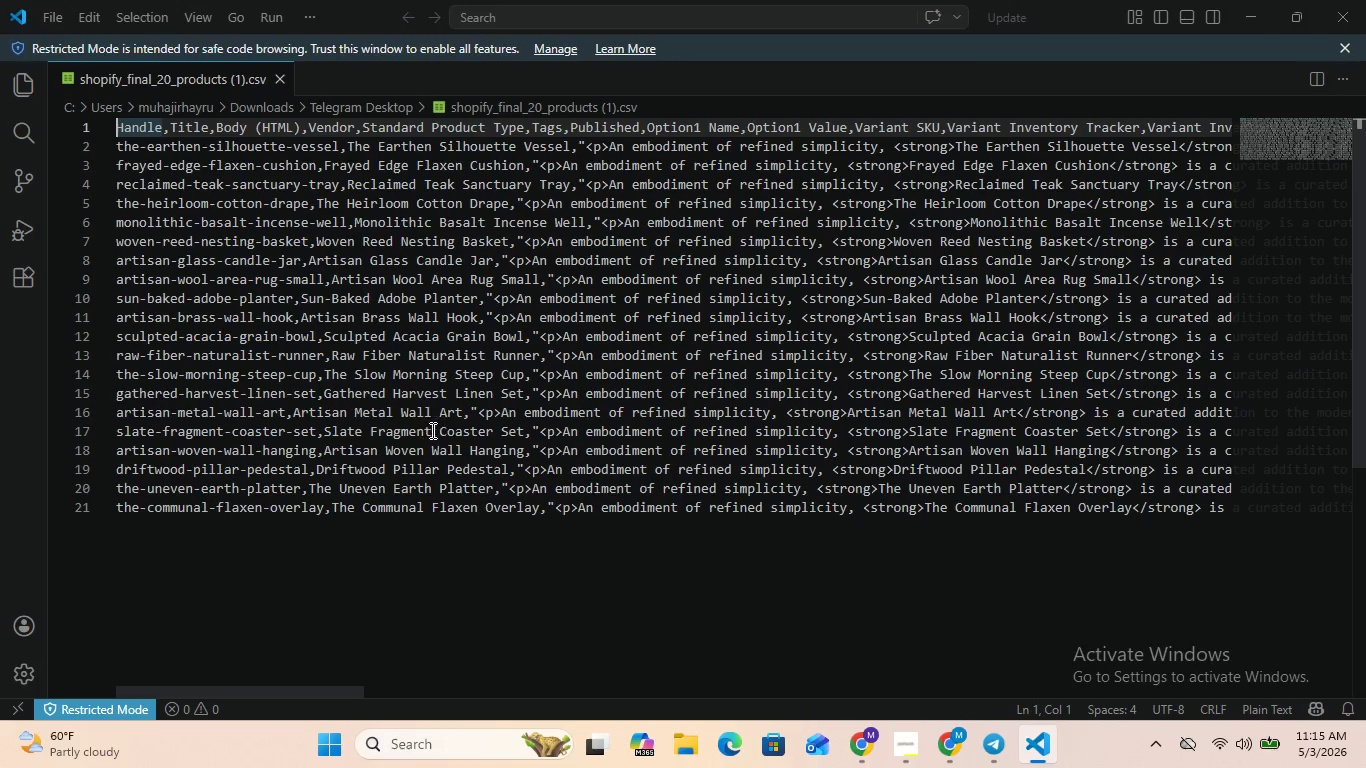 
scroll: coordinate [975, 473], scroll_direction: down, amount: 2.0
 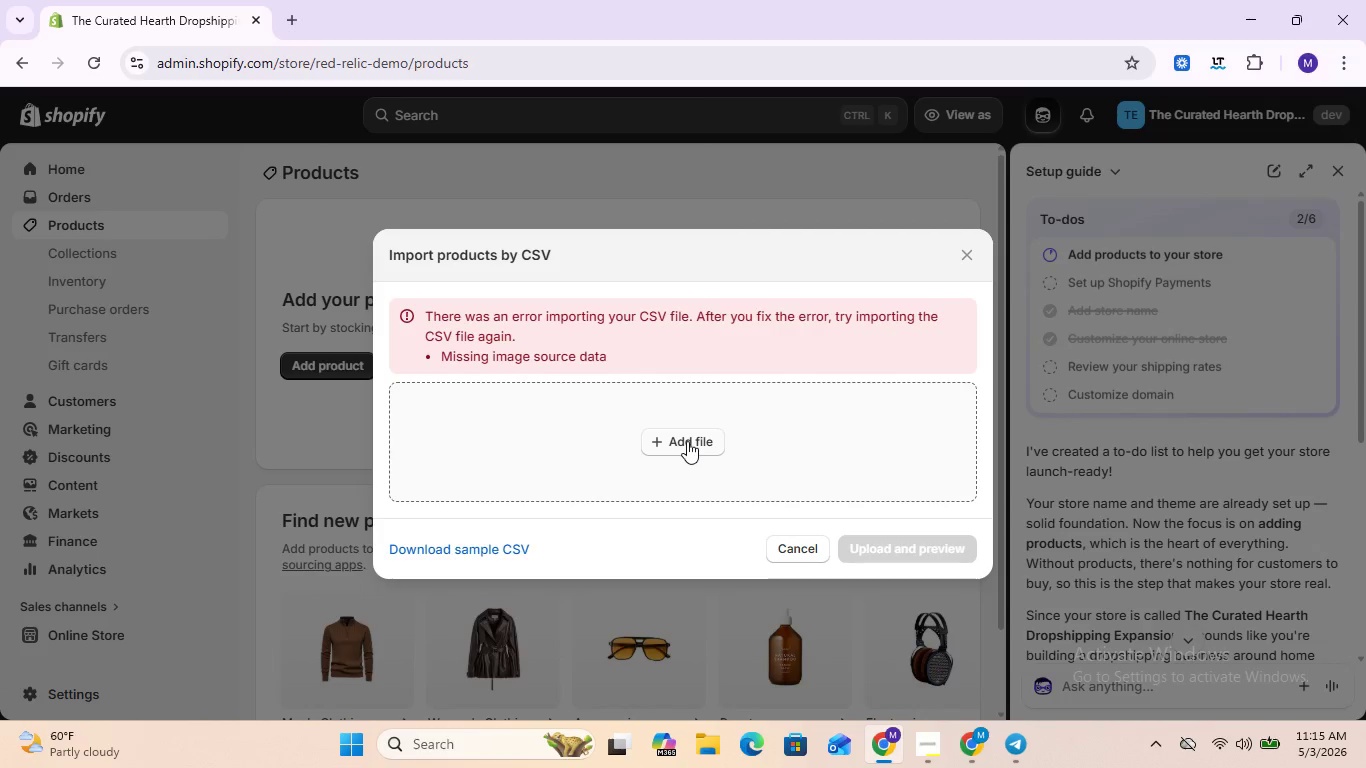 
left_click([687, 441])
 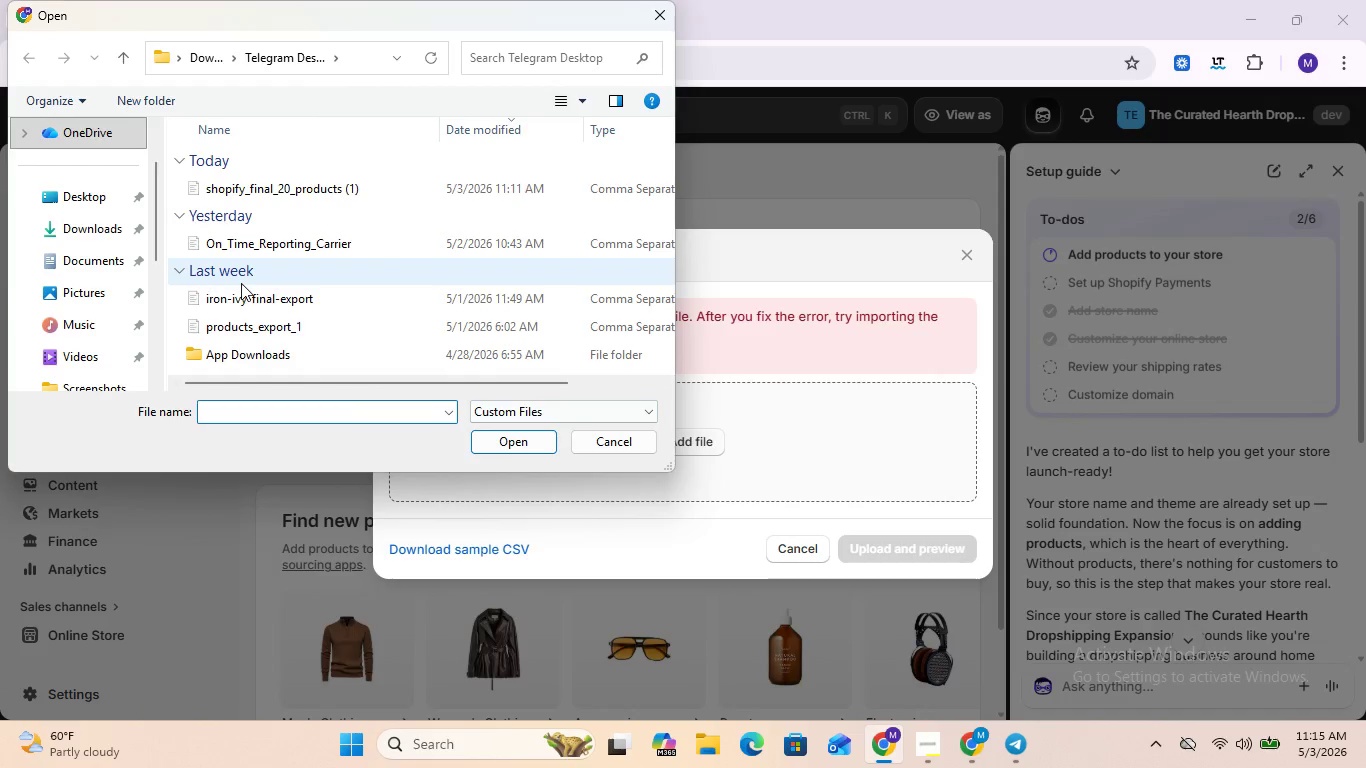 
left_click([92, 204])